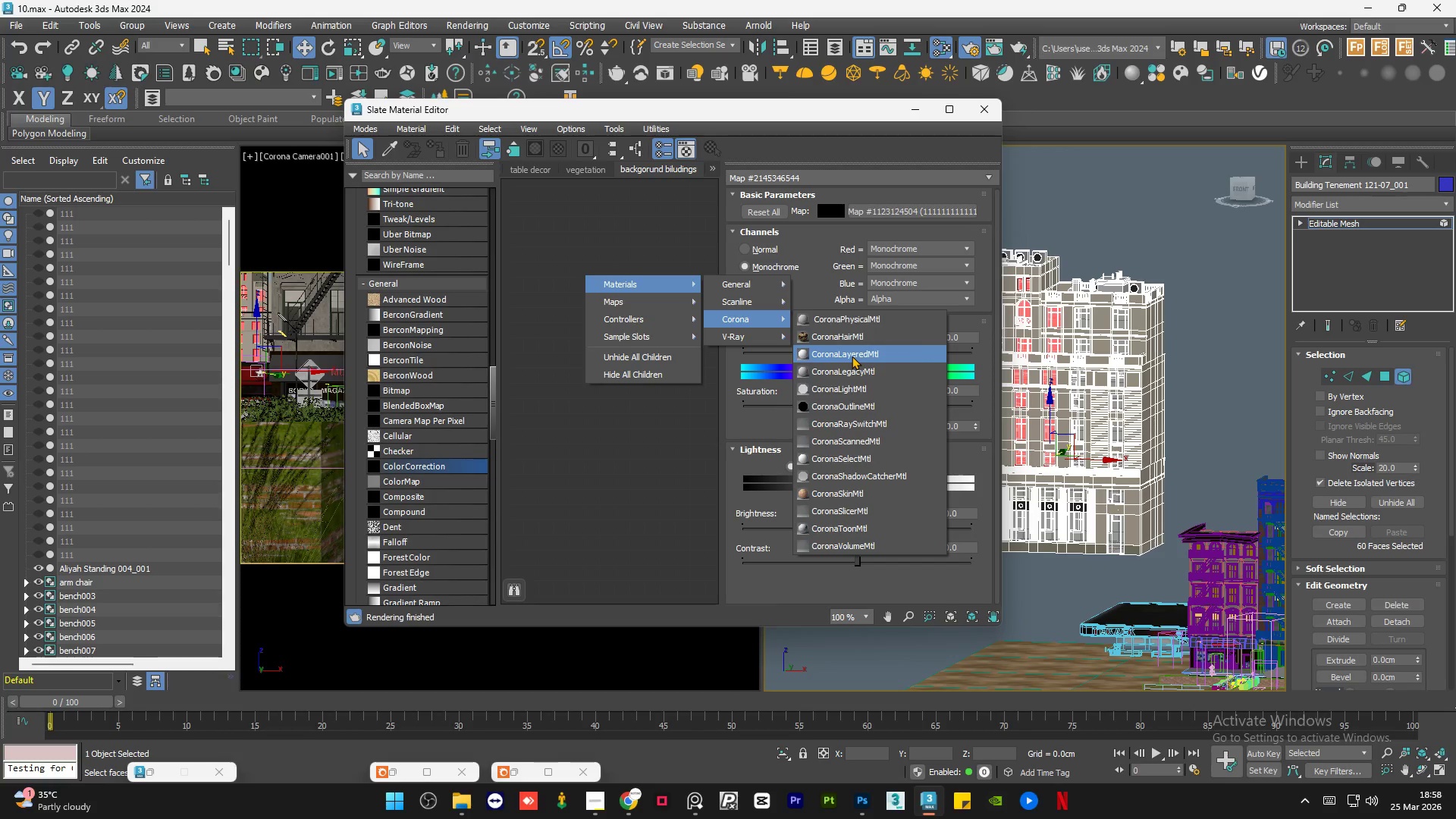 
left_click([852, 370])
 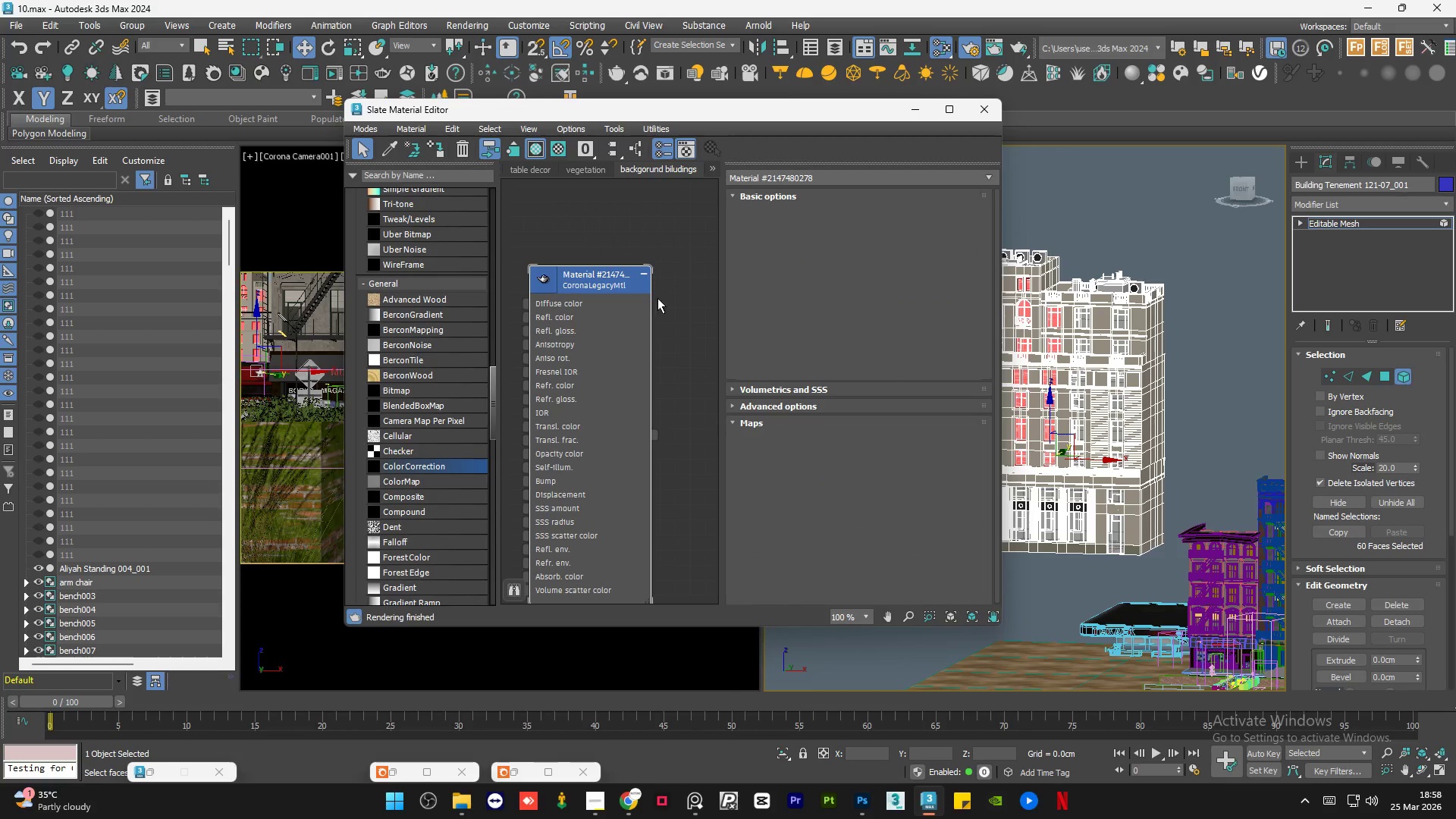 
scroll: coordinate [662, 300], scroll_direction: down, amount: 4.0
 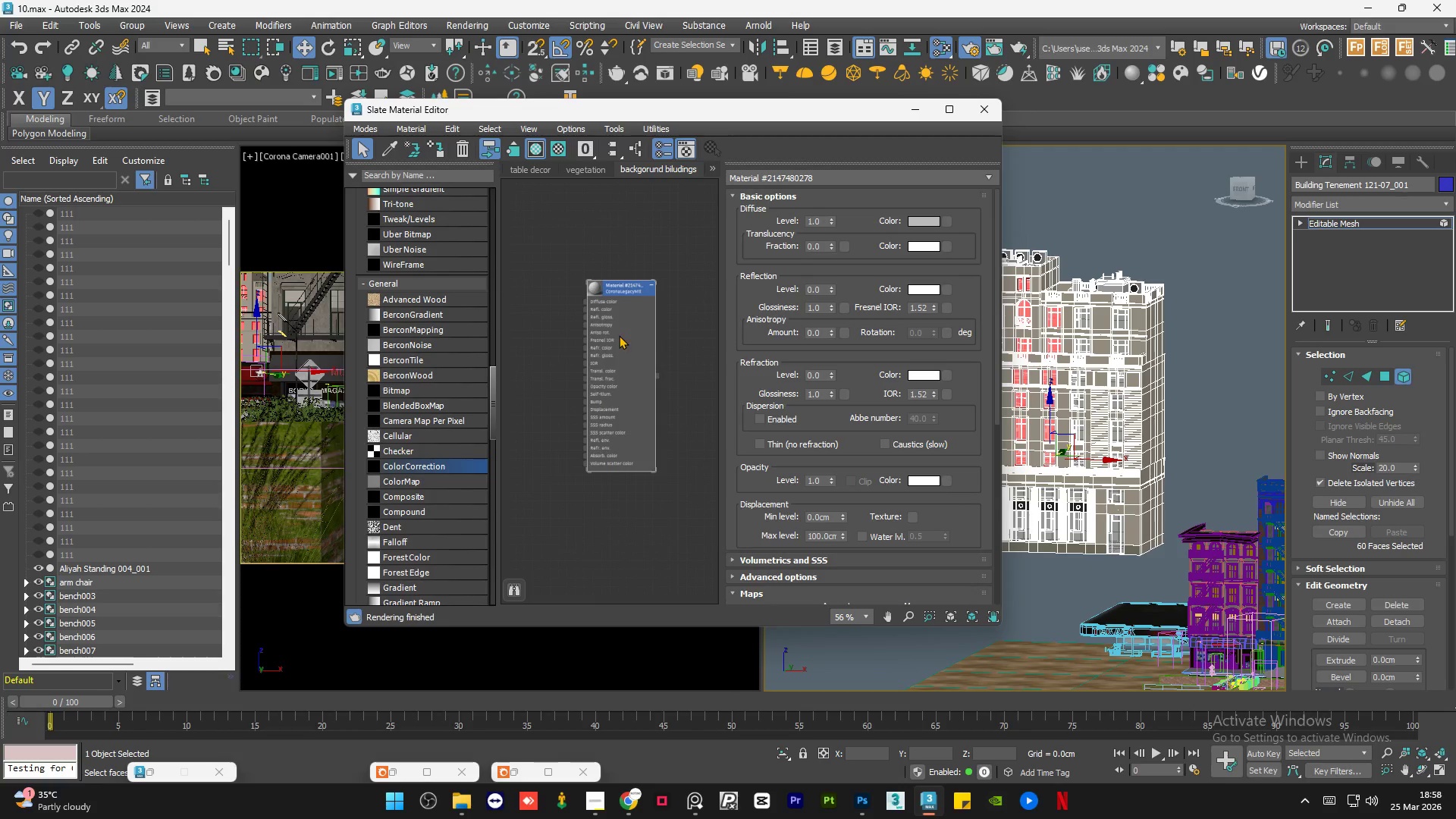 
double_click([619, 335])
 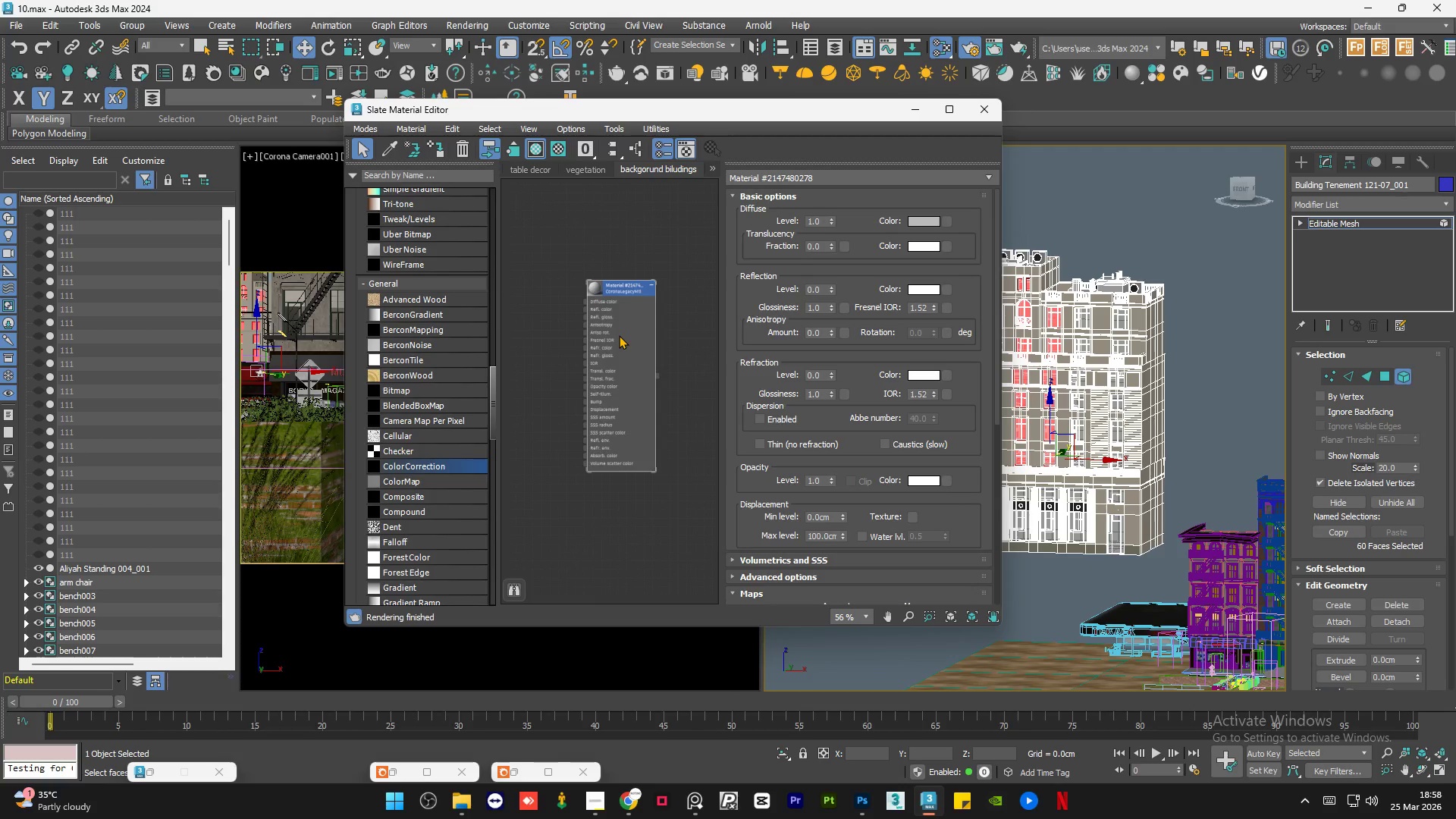 
key(A)
 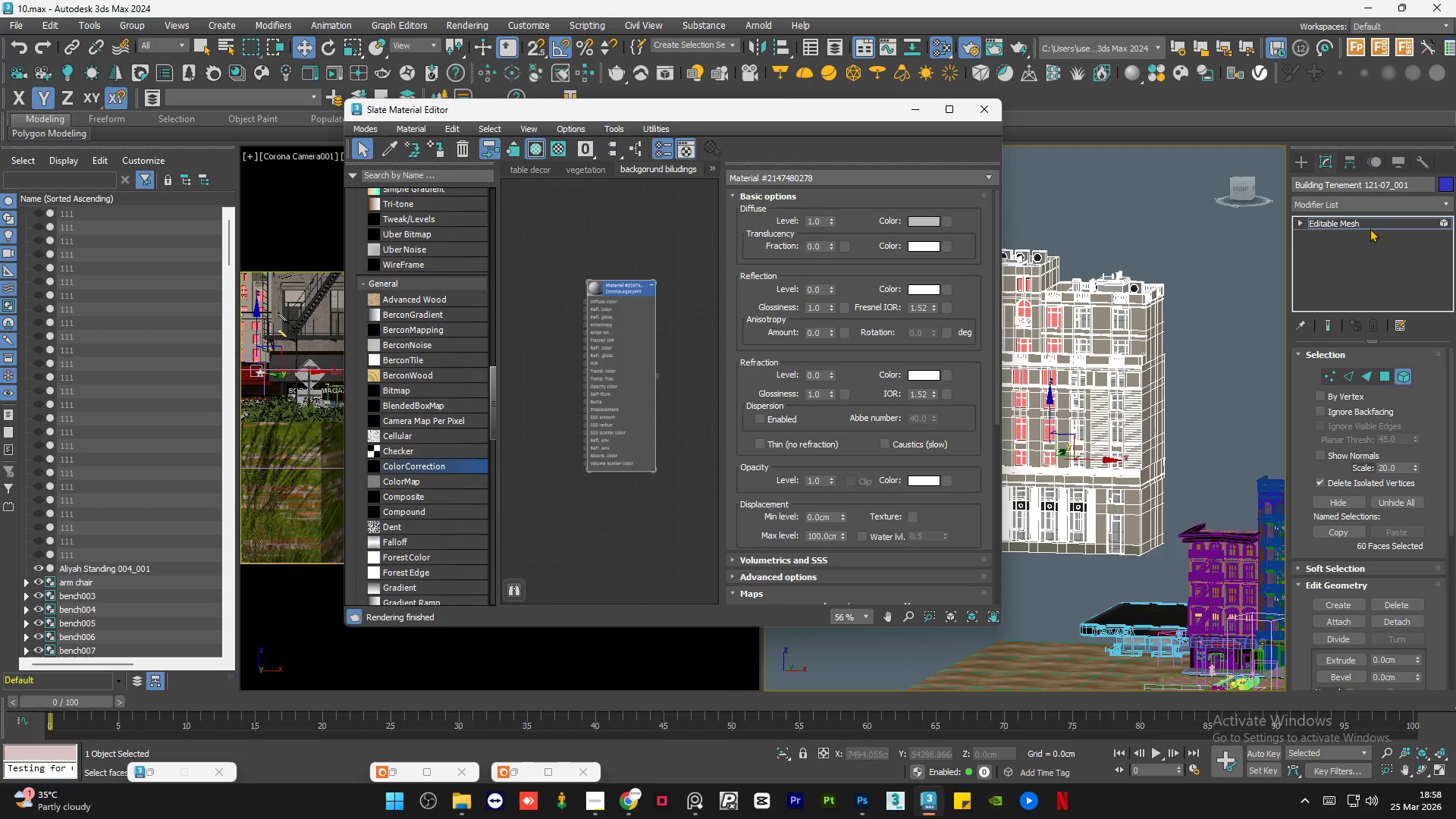 
left_click([1374, 221])
 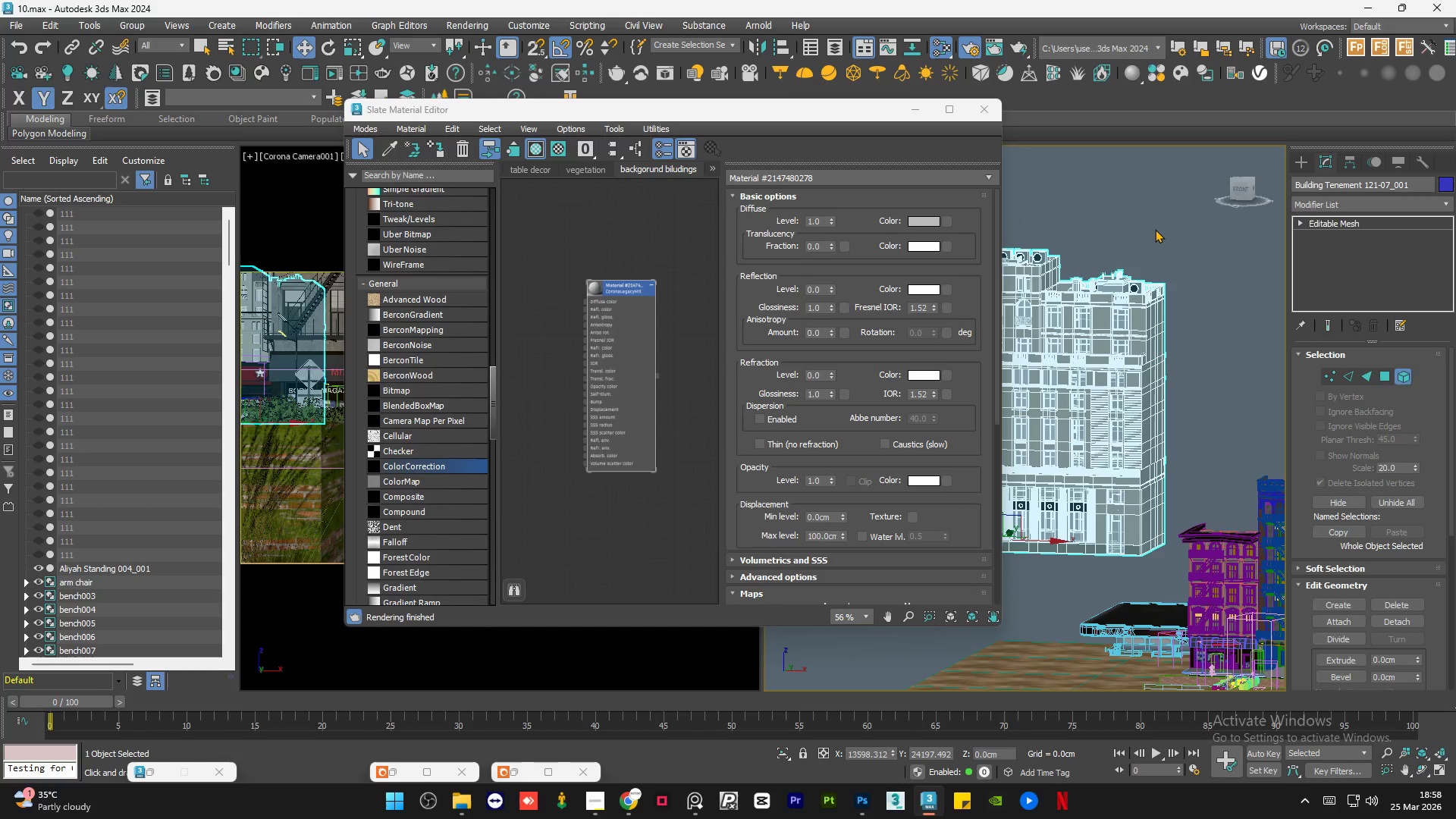 
left_click([1155, 229])
 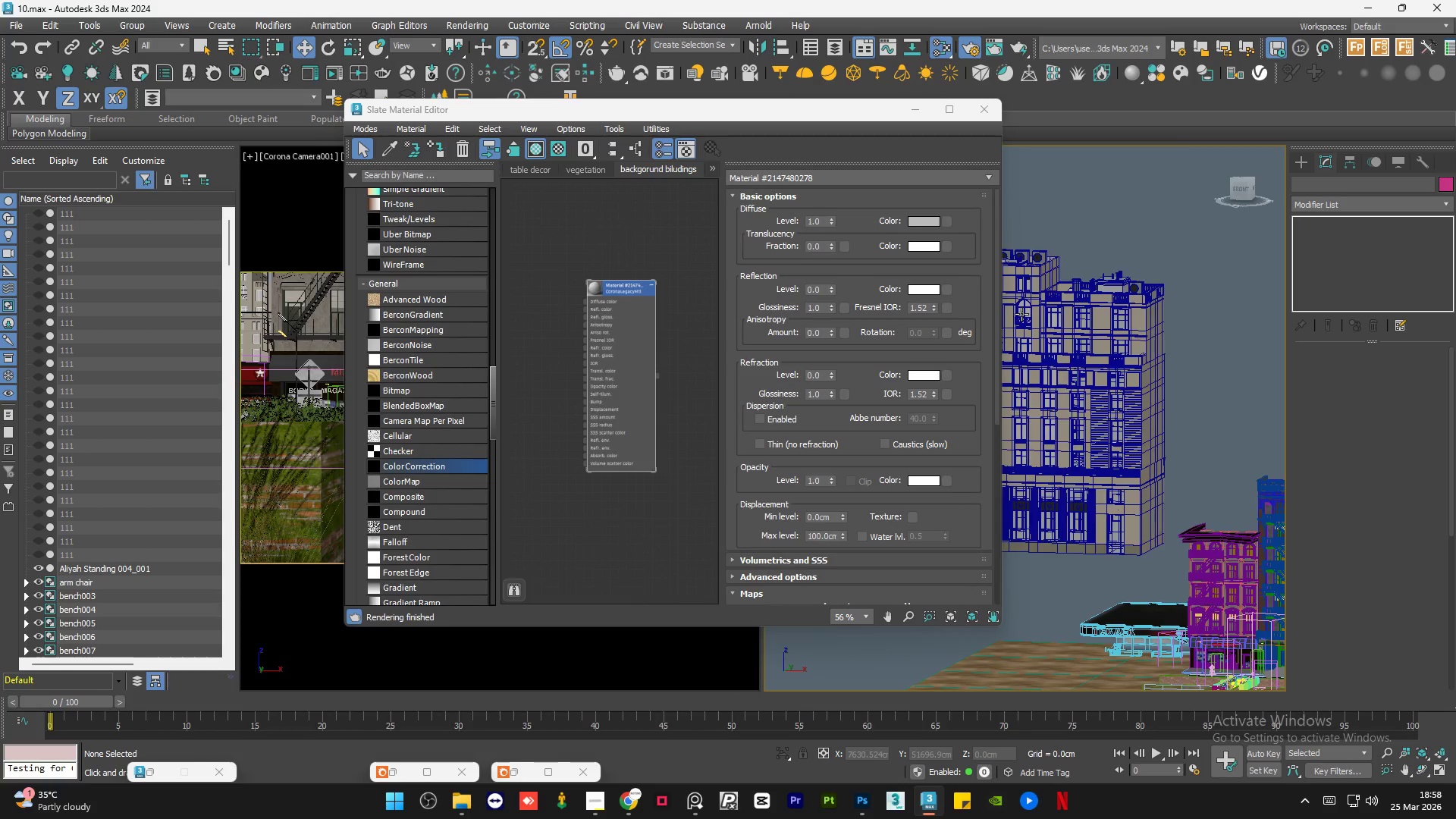 
scroll: coordinate [1090, 310], scroll_direction: up, amount: 6.0
 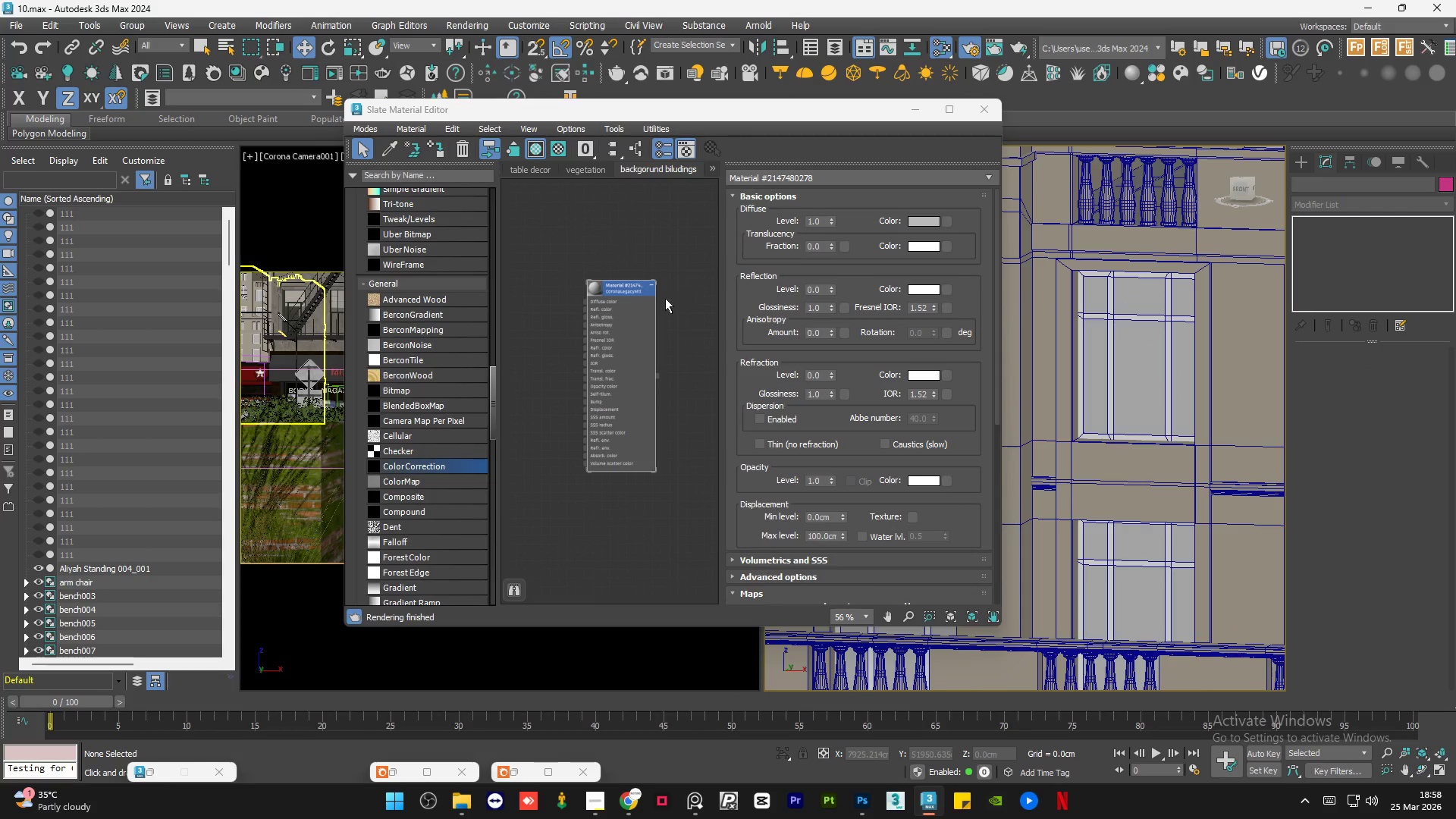 
left_click([620, 331])
 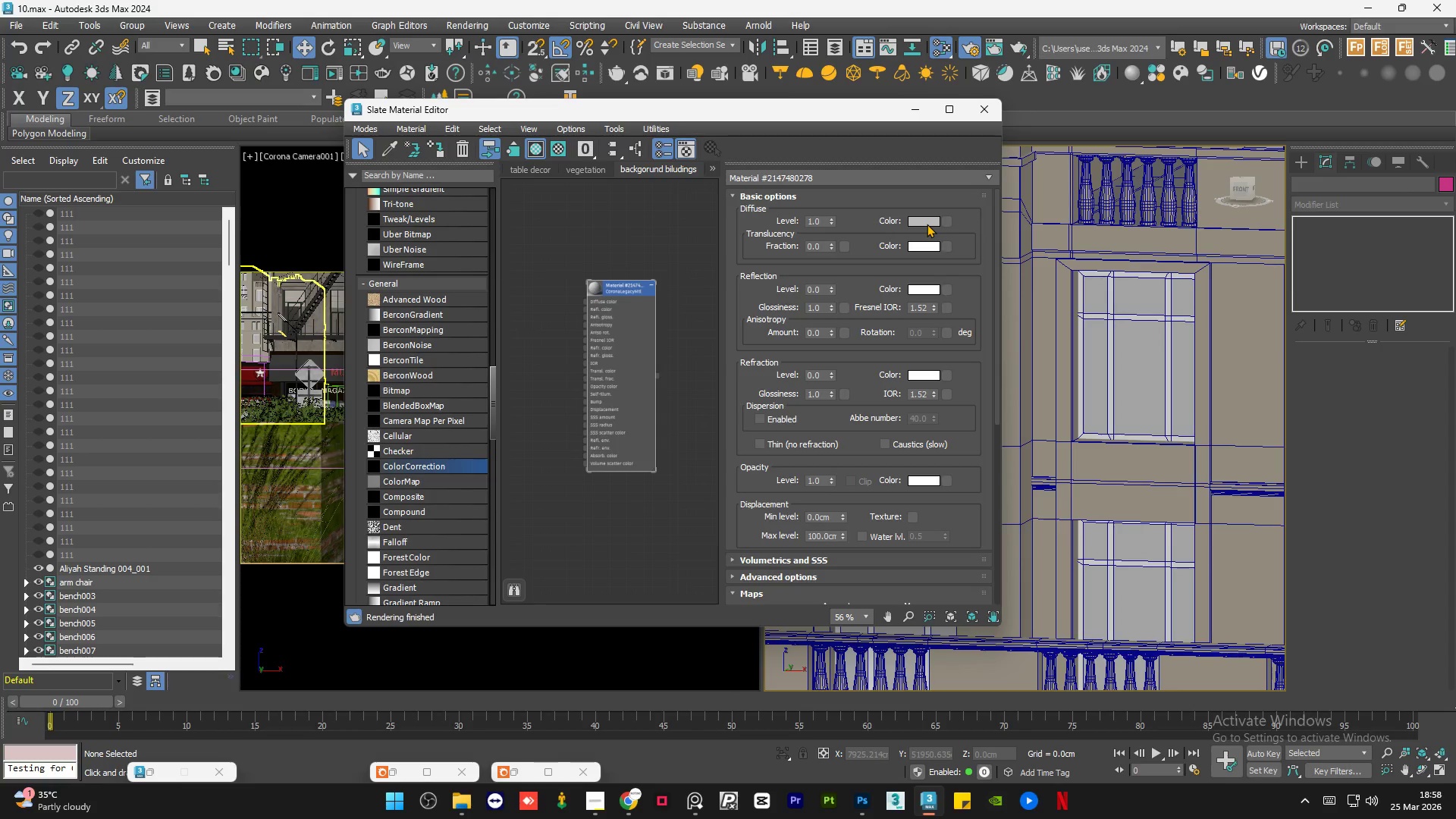 
left_click([927, 224])
 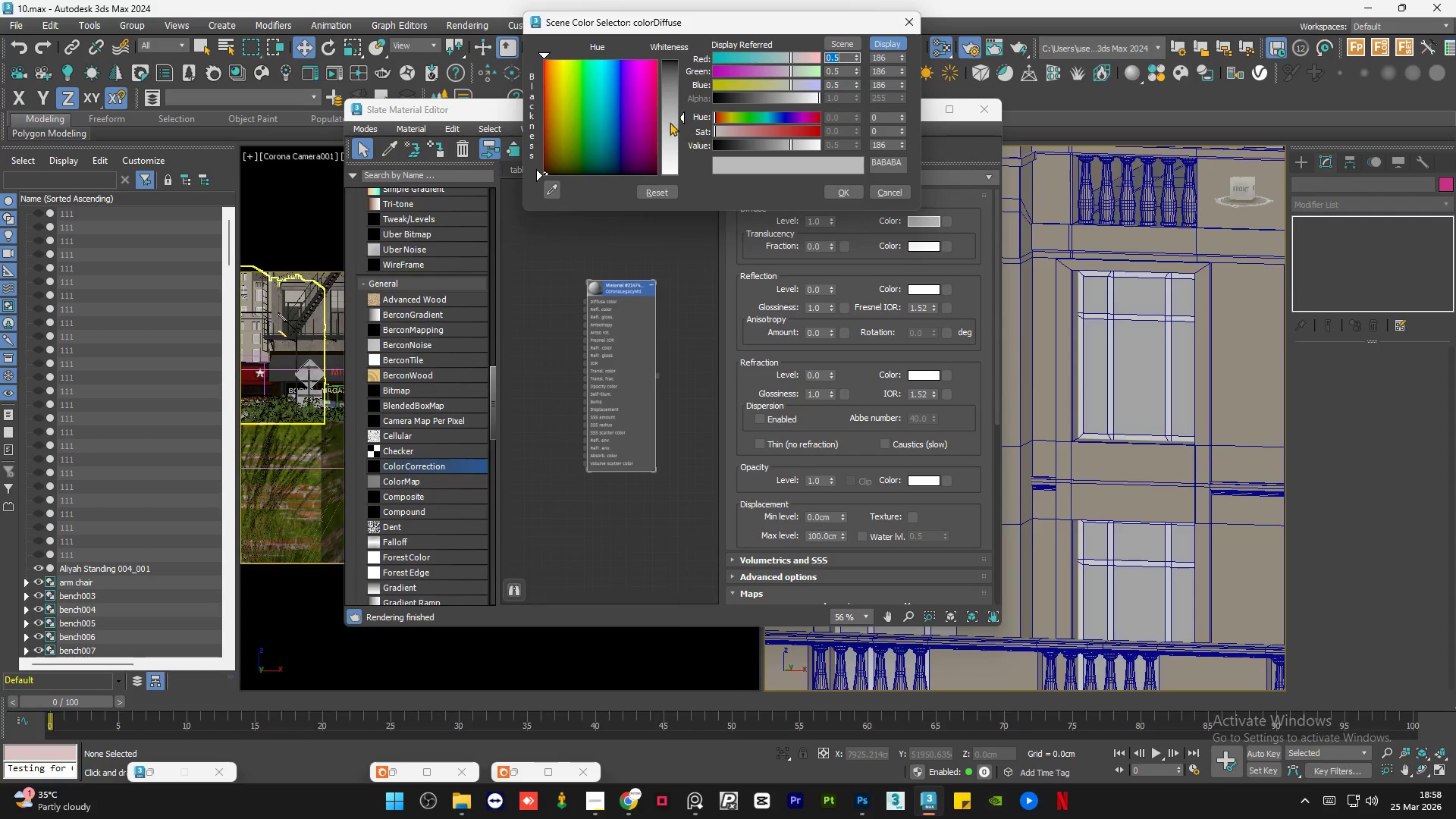 
left_click_drag(start_coordinate=[634, 103], to_coordinate=[657, 60])
 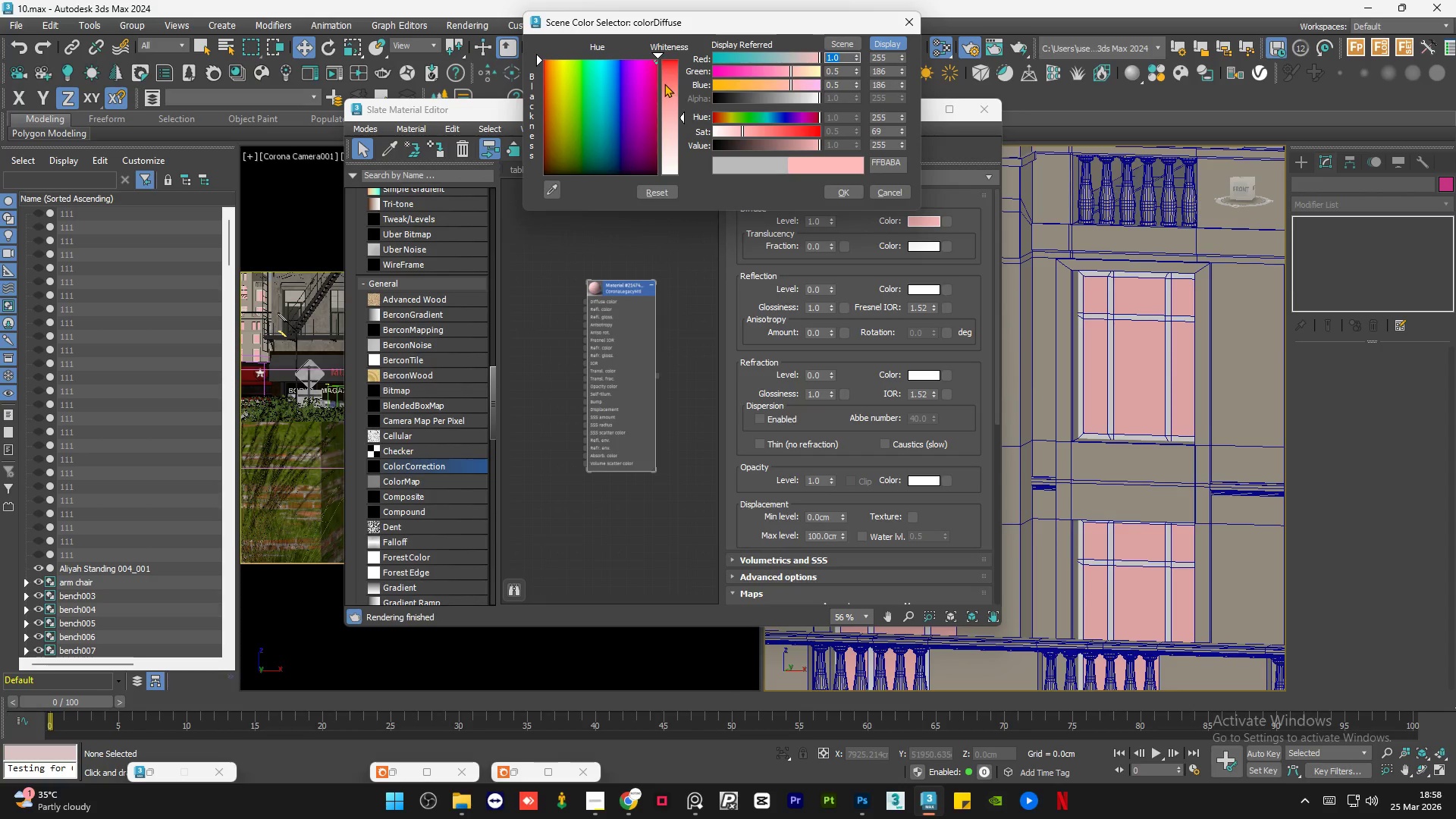 
left_click_drag(start_coordinate=[664, 81], to_coordinate=[678, 60])
 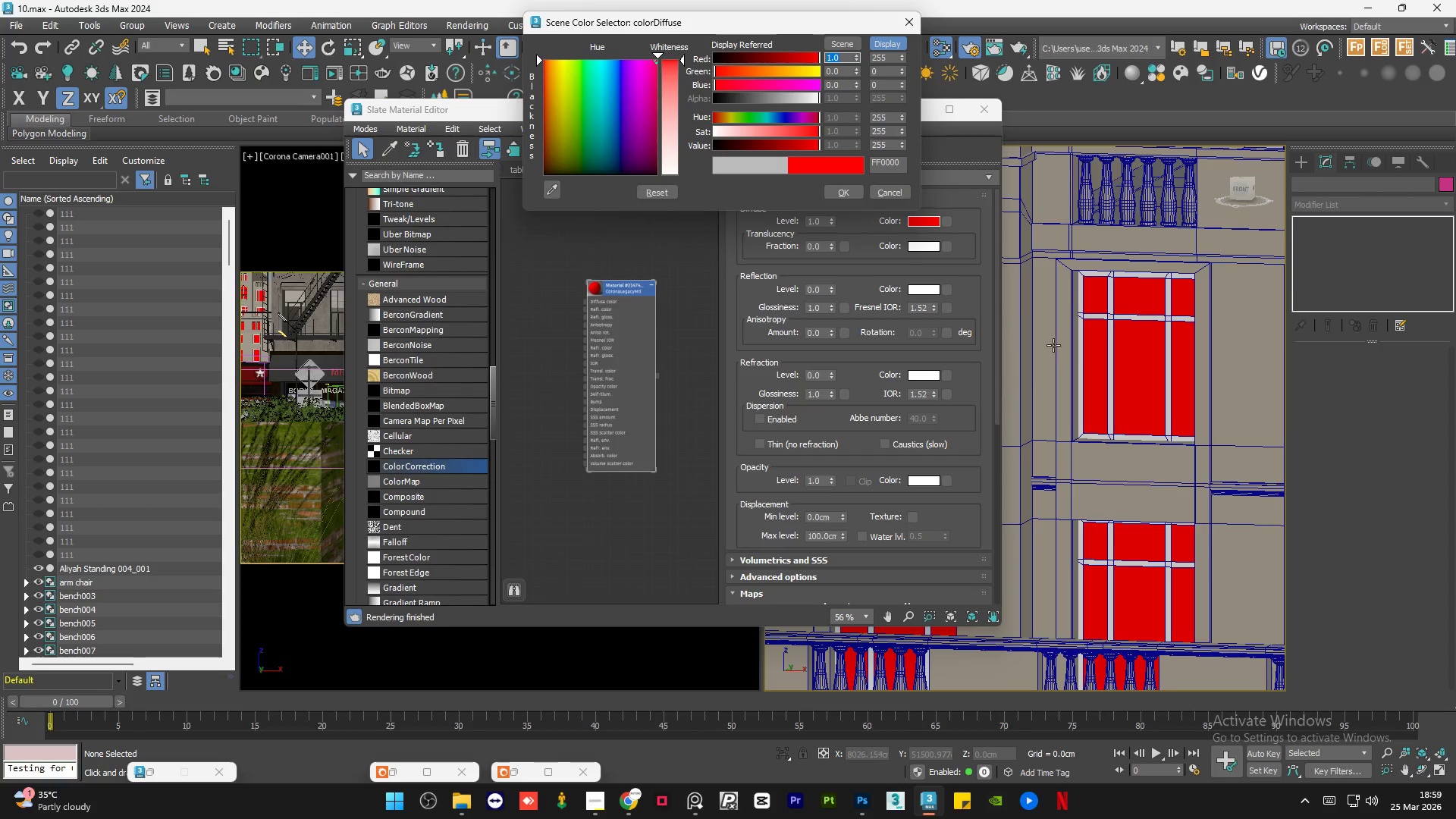 
scroll: coordinate [1133, 315], scroll_direction: down, amount: 6.0
 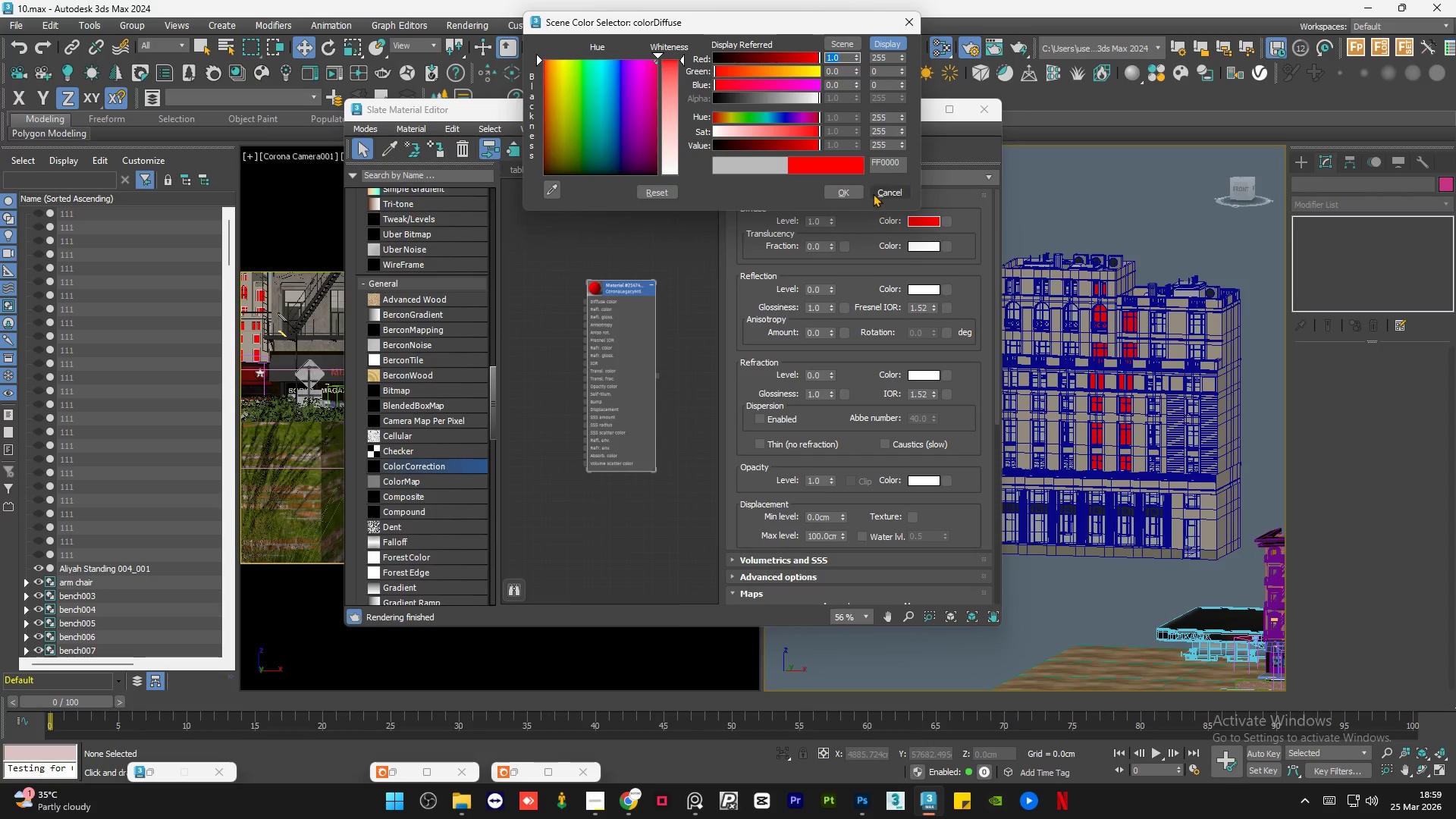 
left_click([874, 190])
 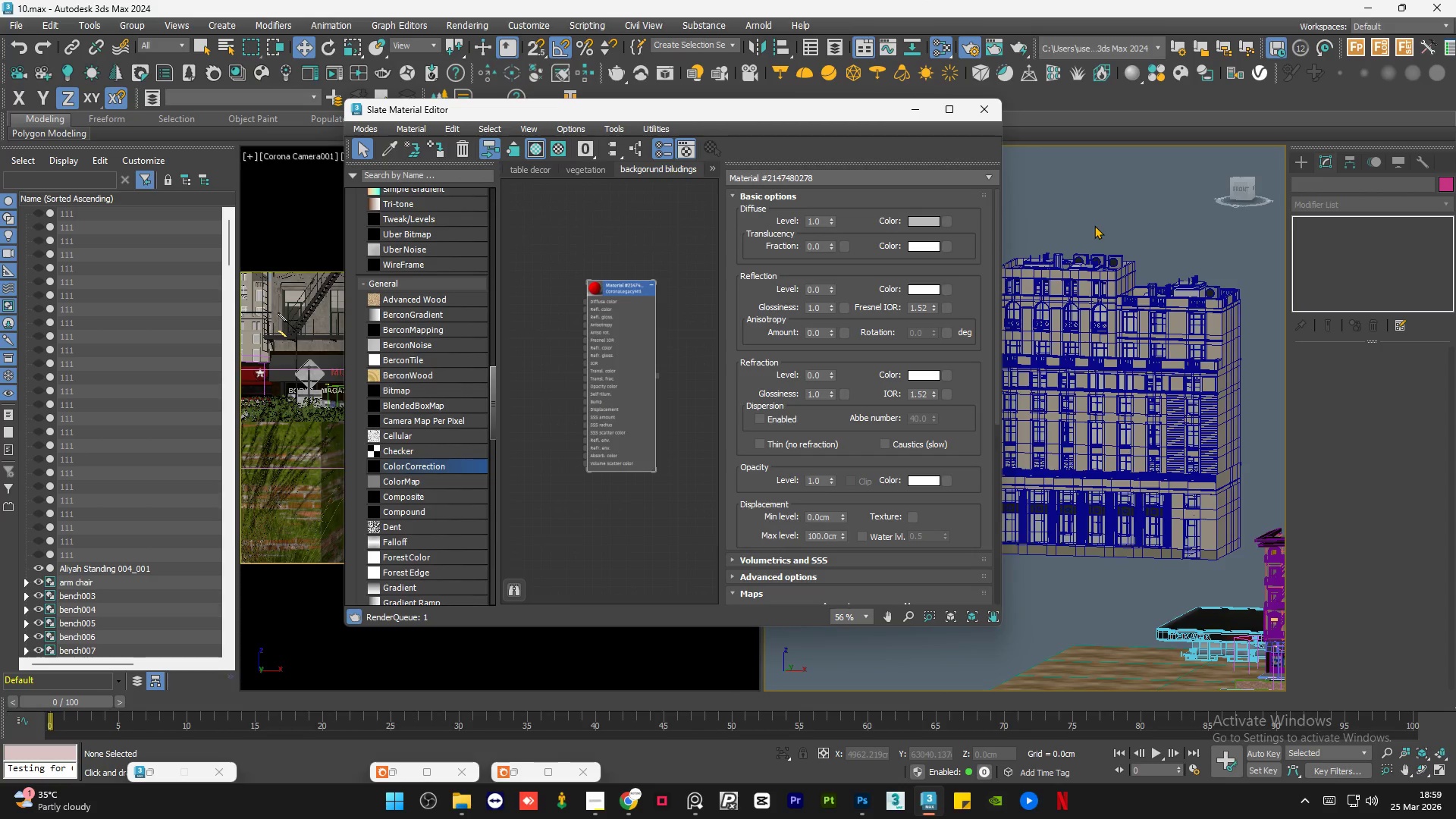 
left_click([1094, 225])
 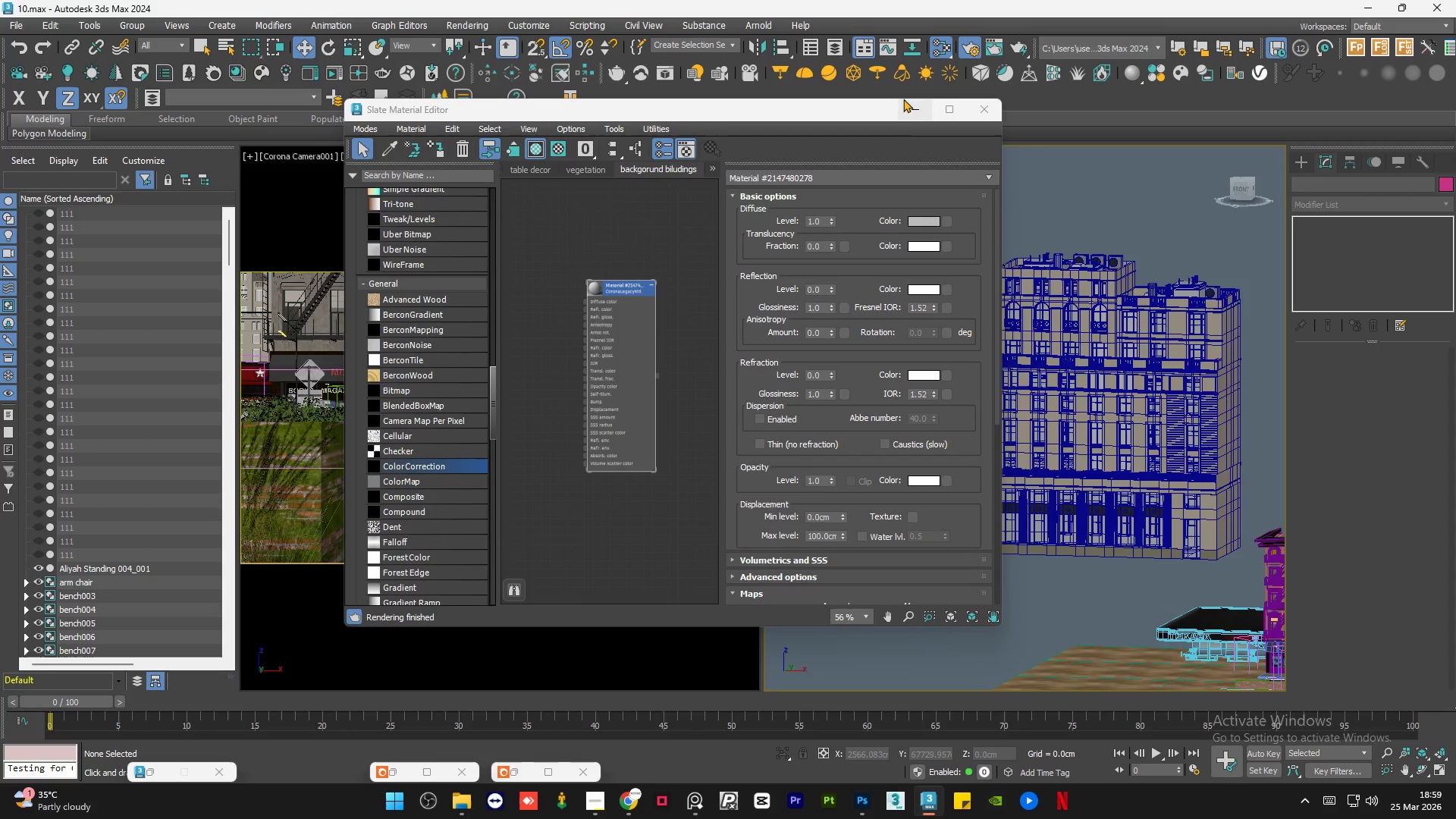 
left_click([906, 111])
 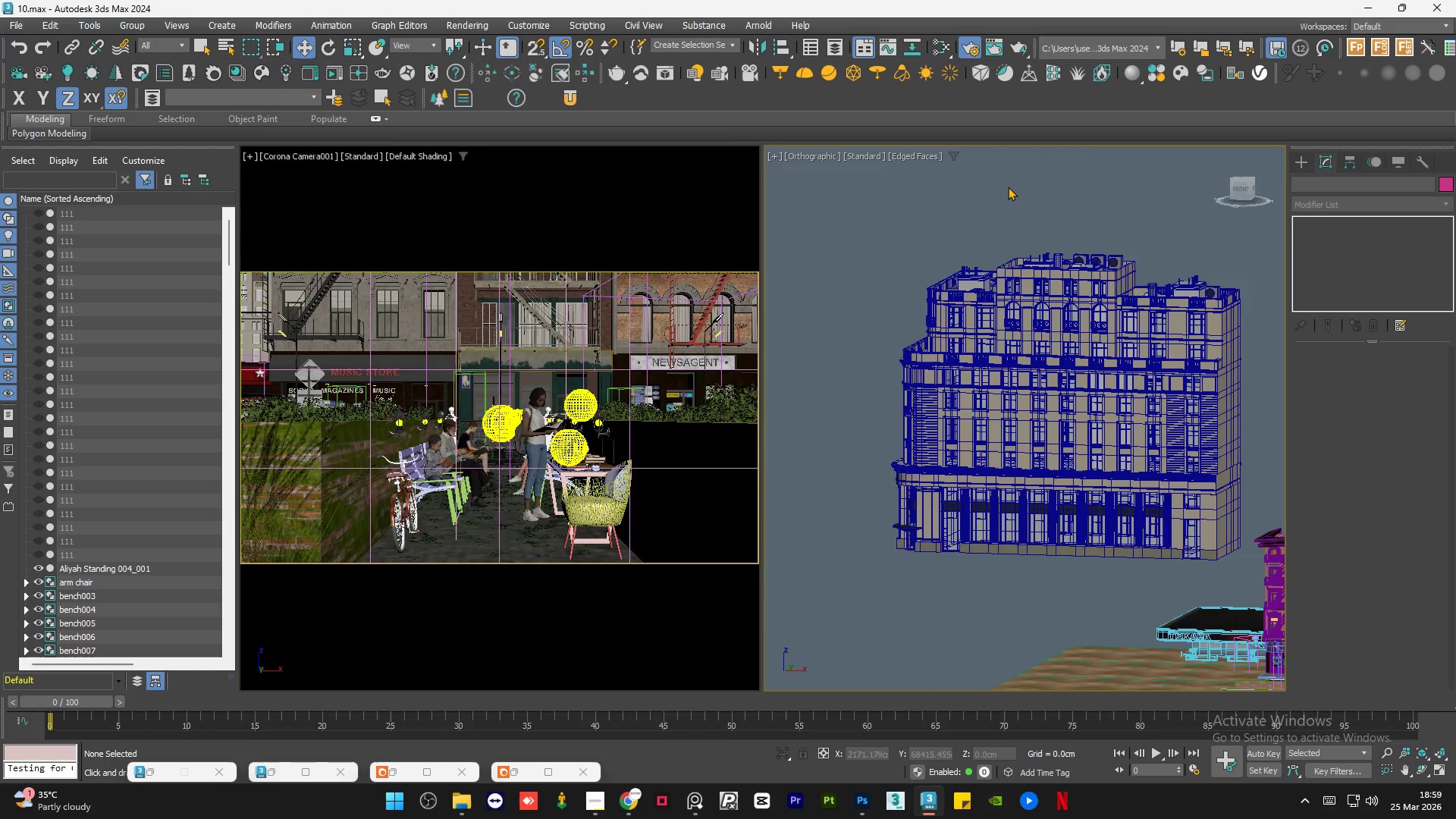 
left_click([1018, 200])
 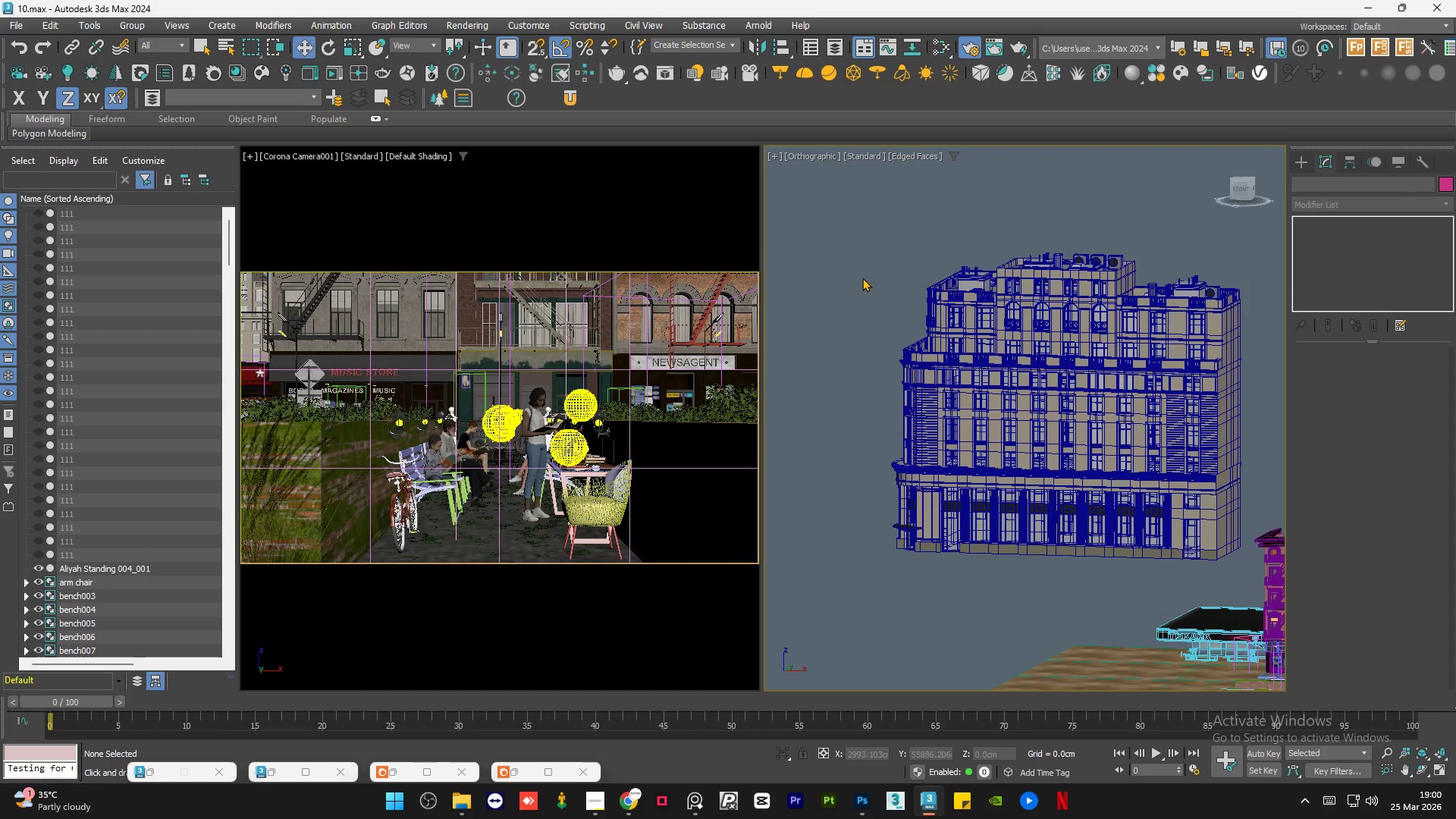 
wait(69.8)
 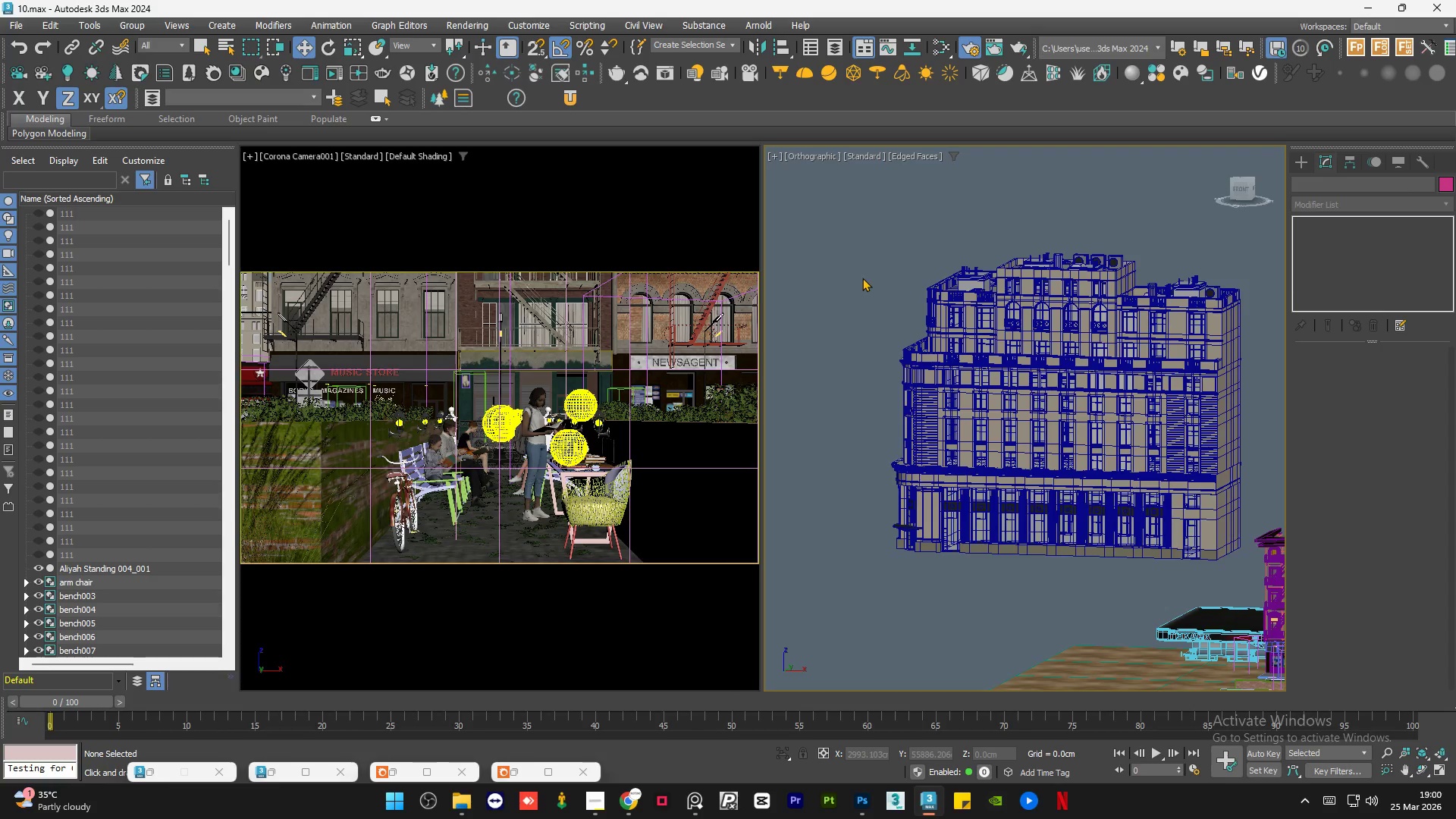 
left_click([876, 291])
 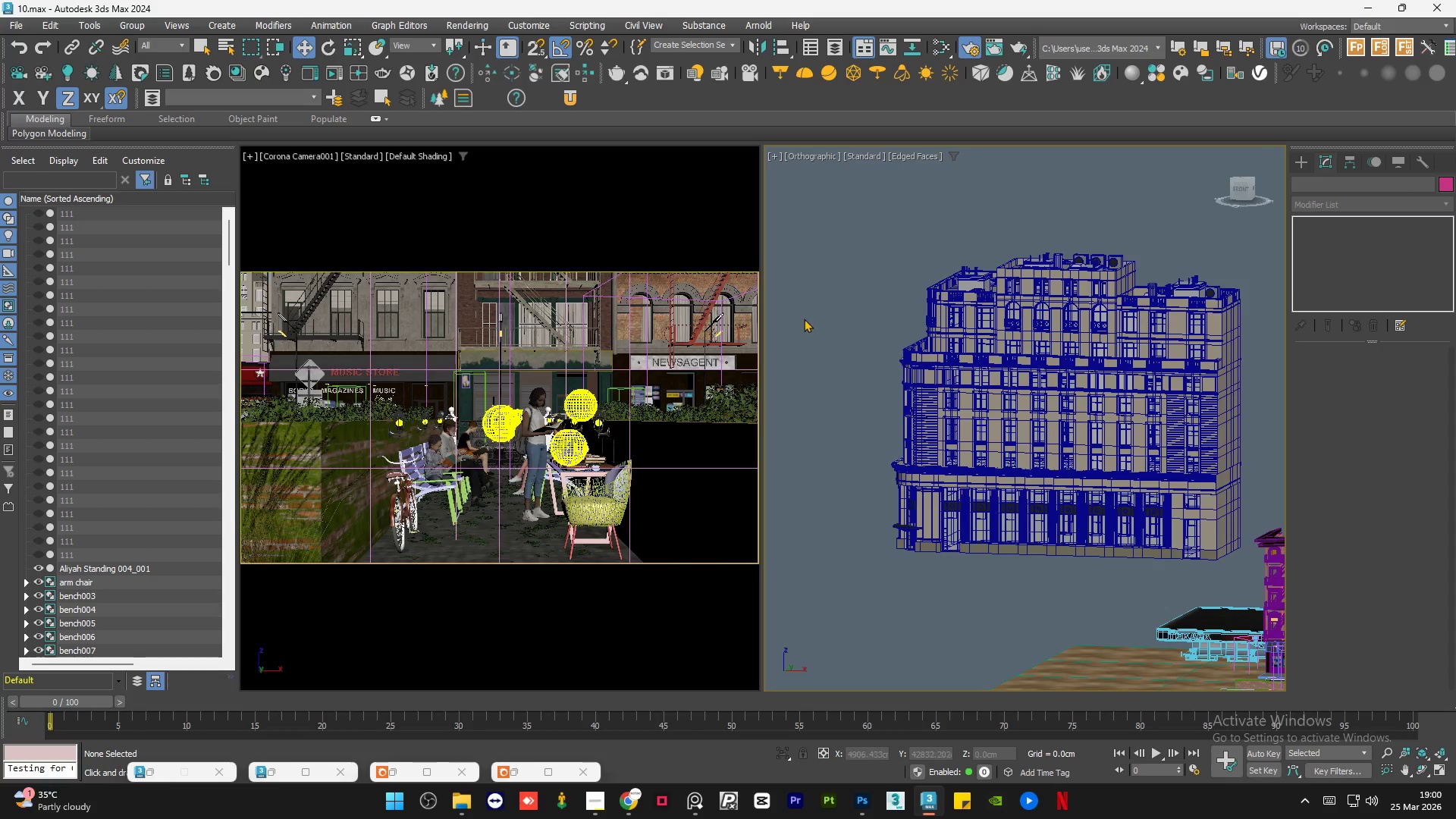 
left_click([813, 307])
 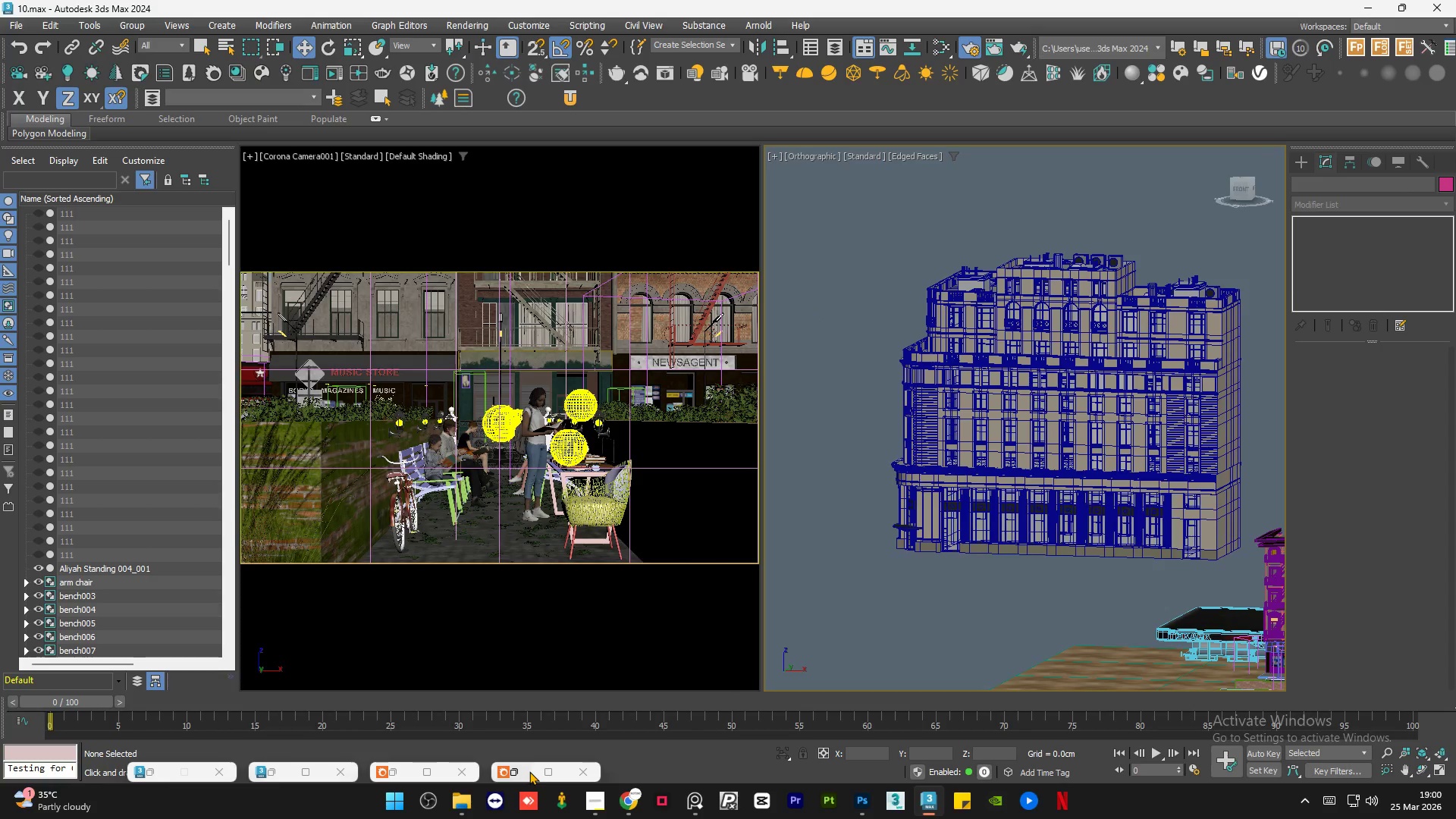 
left_click([521, 775])
 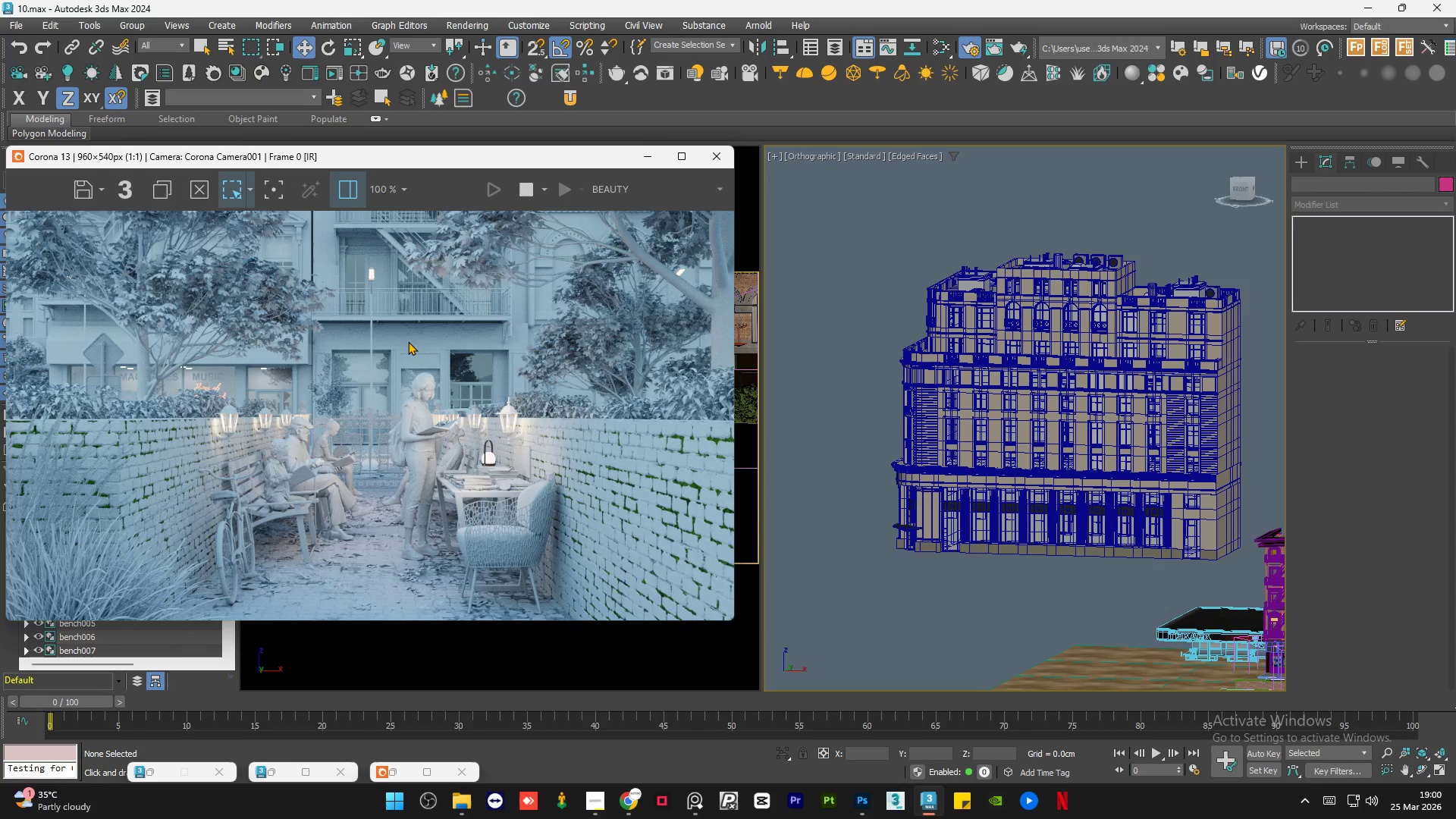 
scroll: coordinate [224, 338], scroll_direction: none, amount: 0.0
 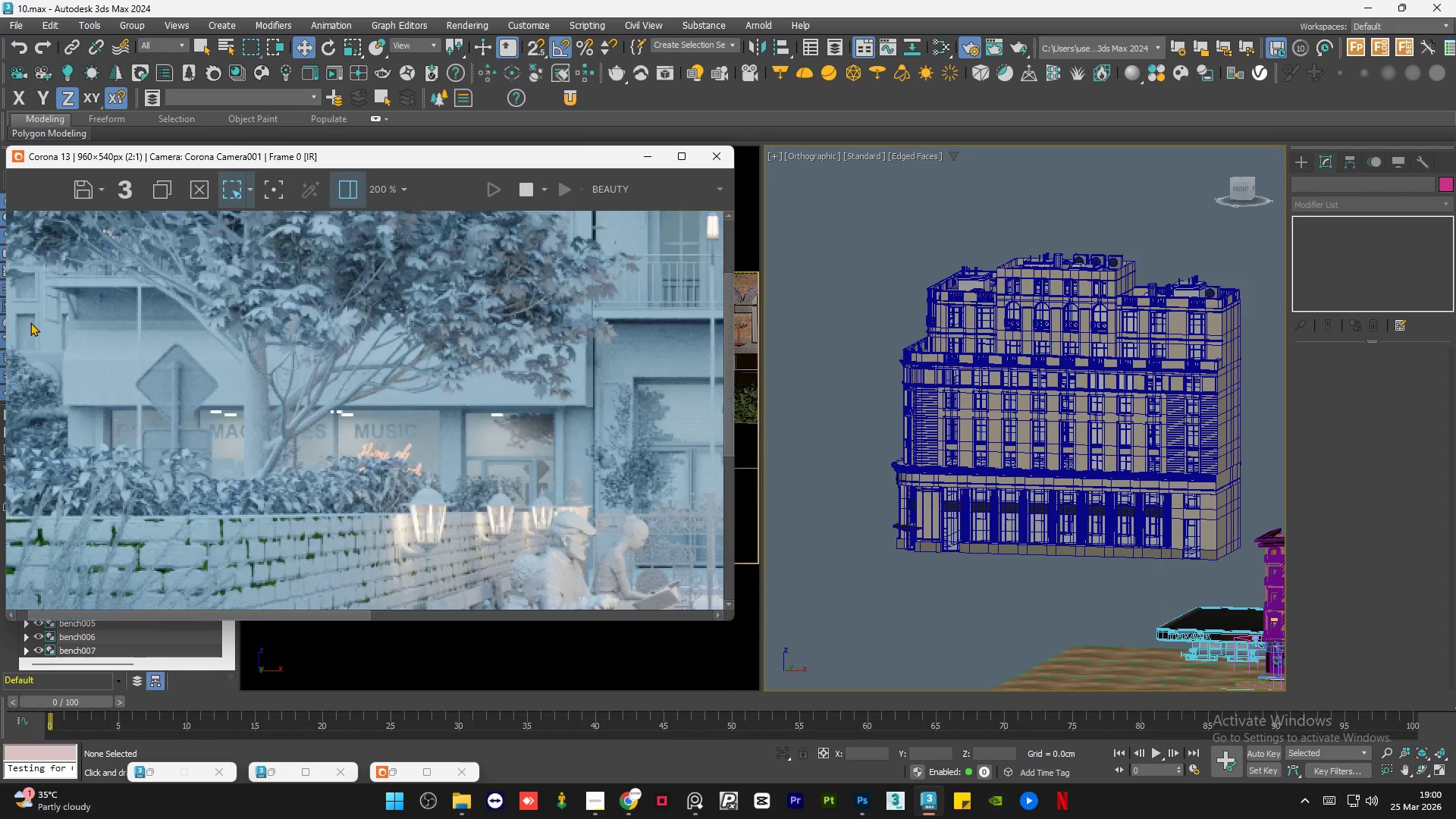 
scroll: coordinate [30, 322], scroll_direction: up, amount: 1.0
 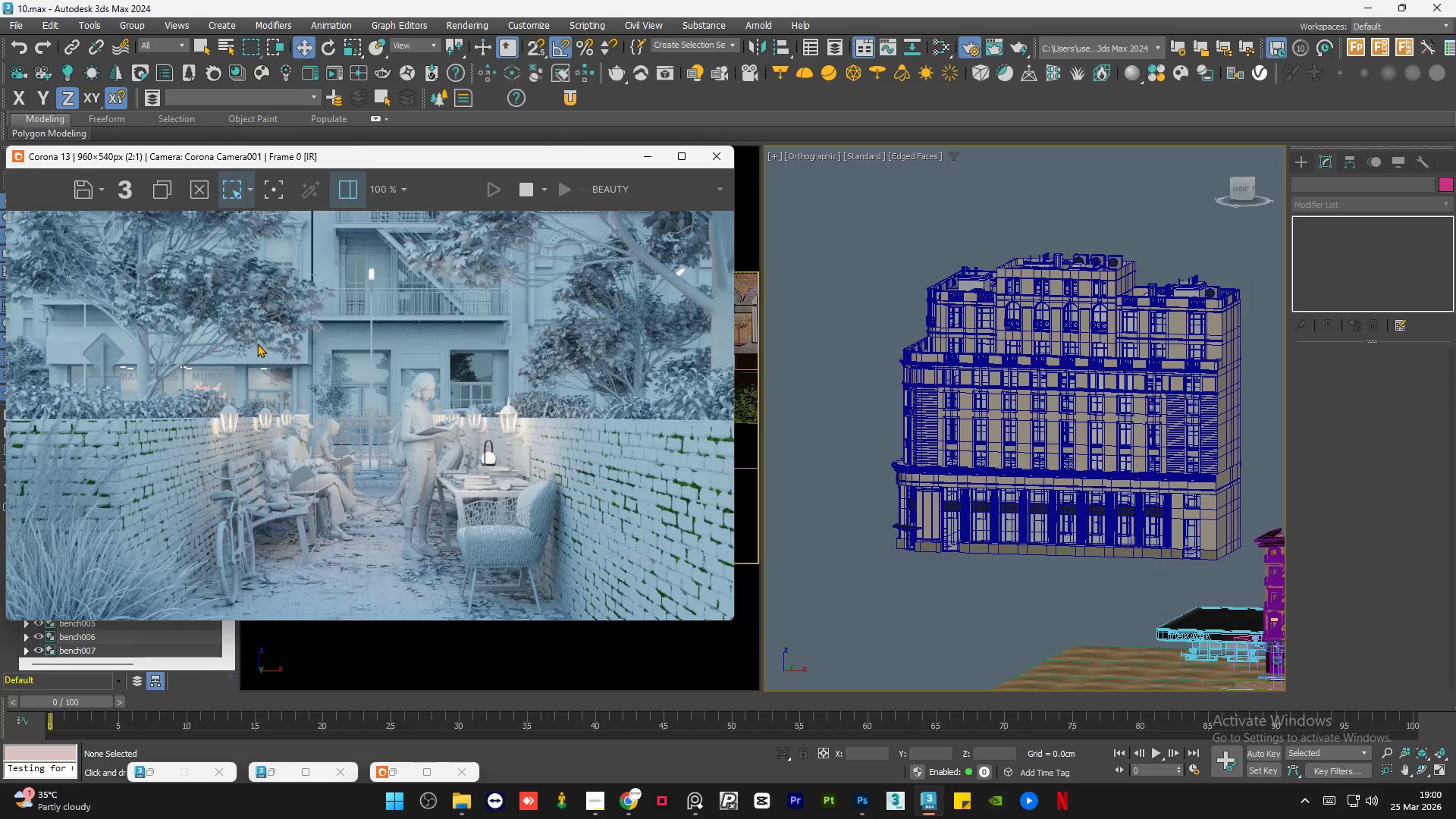 
scroll: coordinate [257, 344], scroll_direction: down, amount: 1.0
 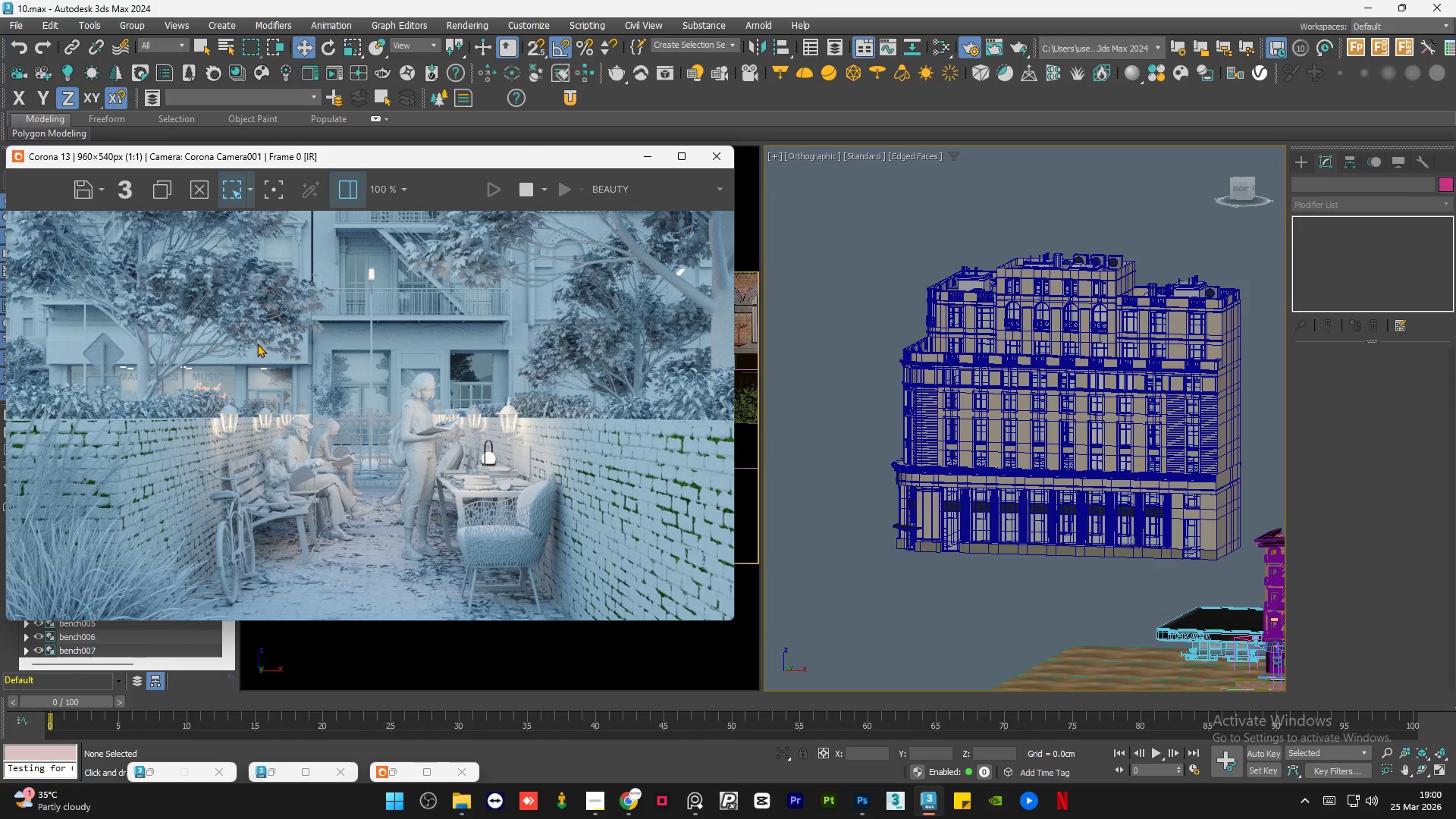 
wait(34.98)
 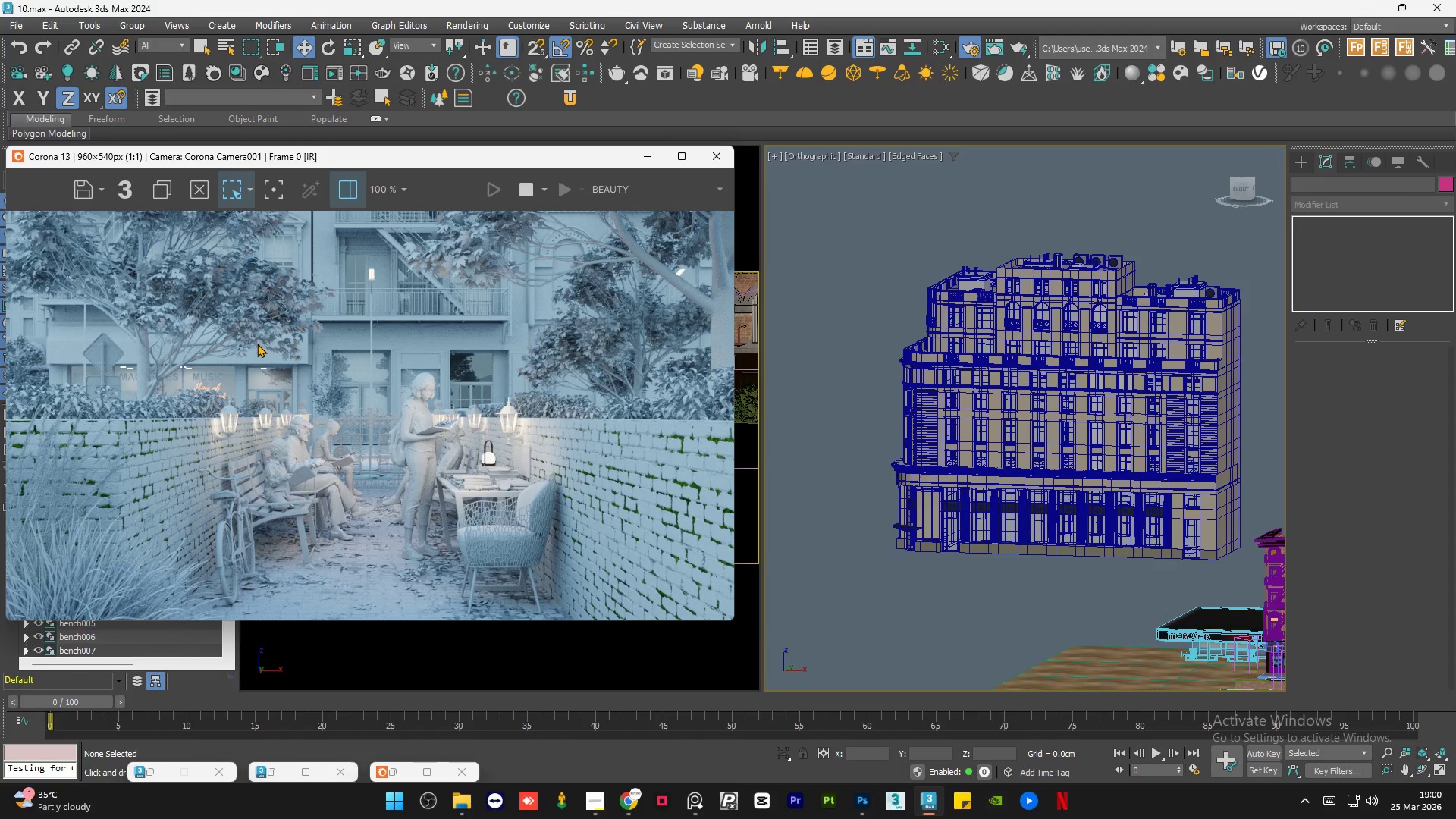 
scroll: coordinate [257, 344], scroll_direction: down, amount: 1.0
 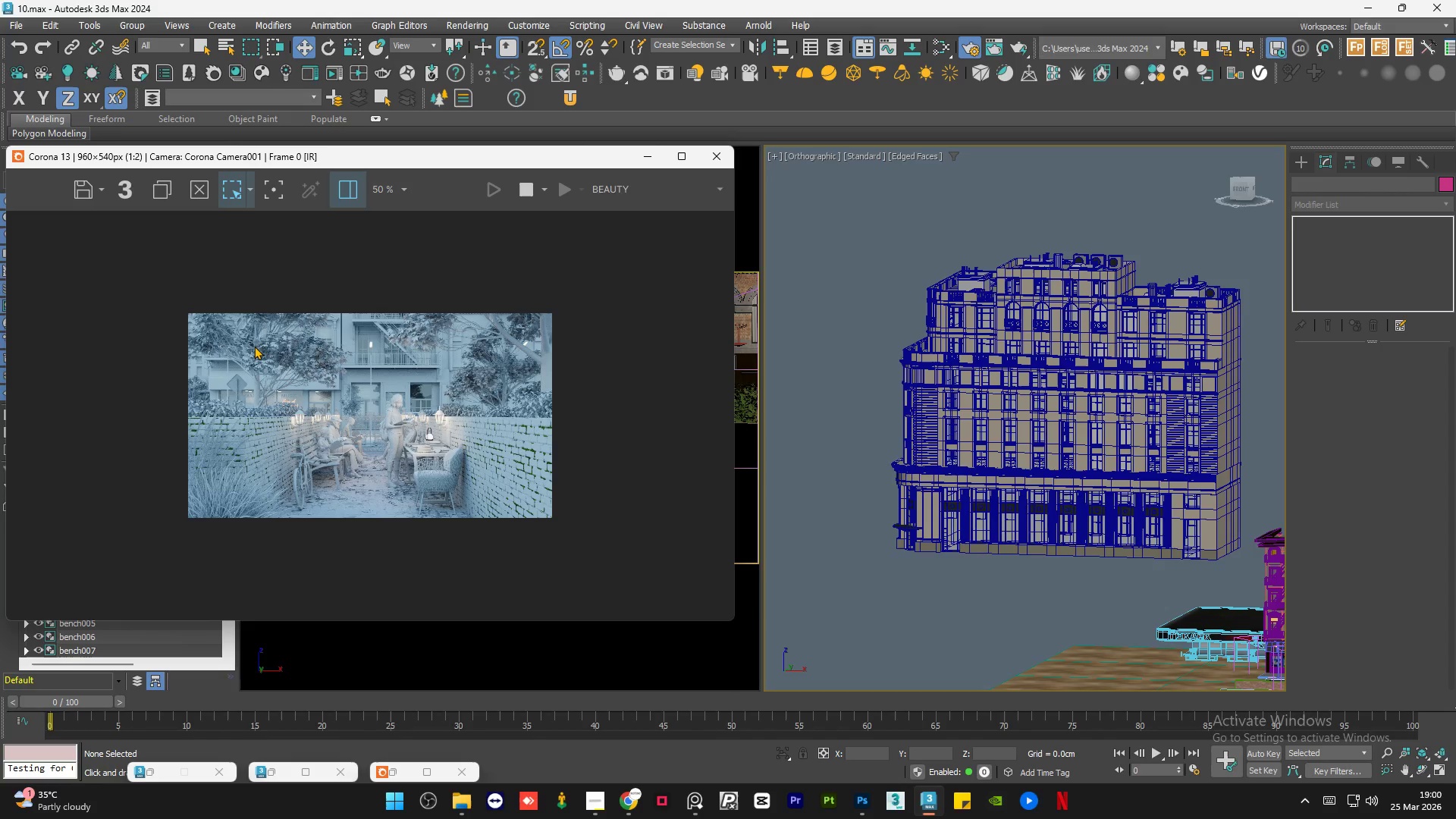 
scroll: coordinate [254, 346], scroll_direction: up, amount: 1.0
 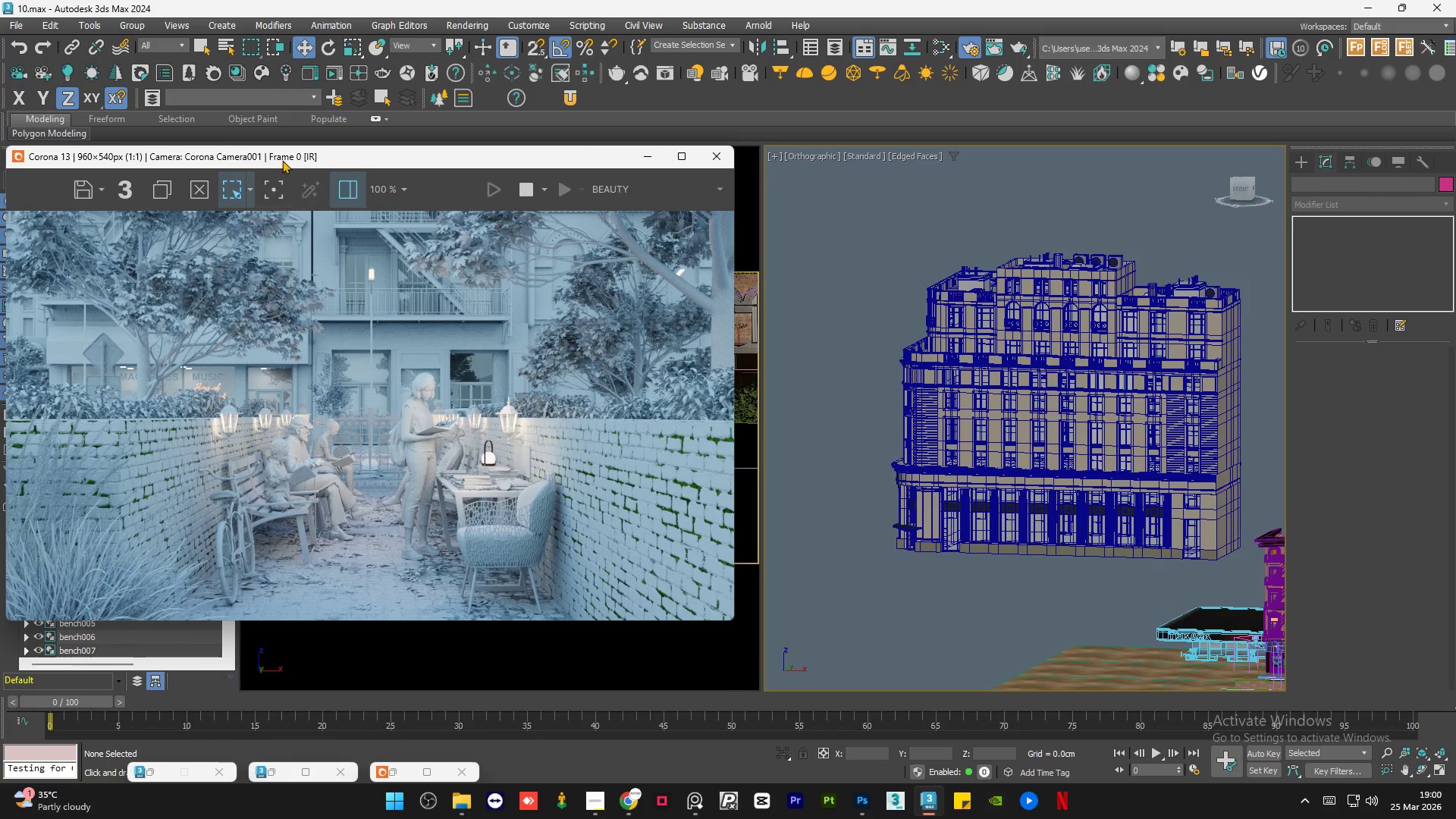 
left_click_drag(start_coordinate=[285, 155], to_coordinate=[333, 87])
 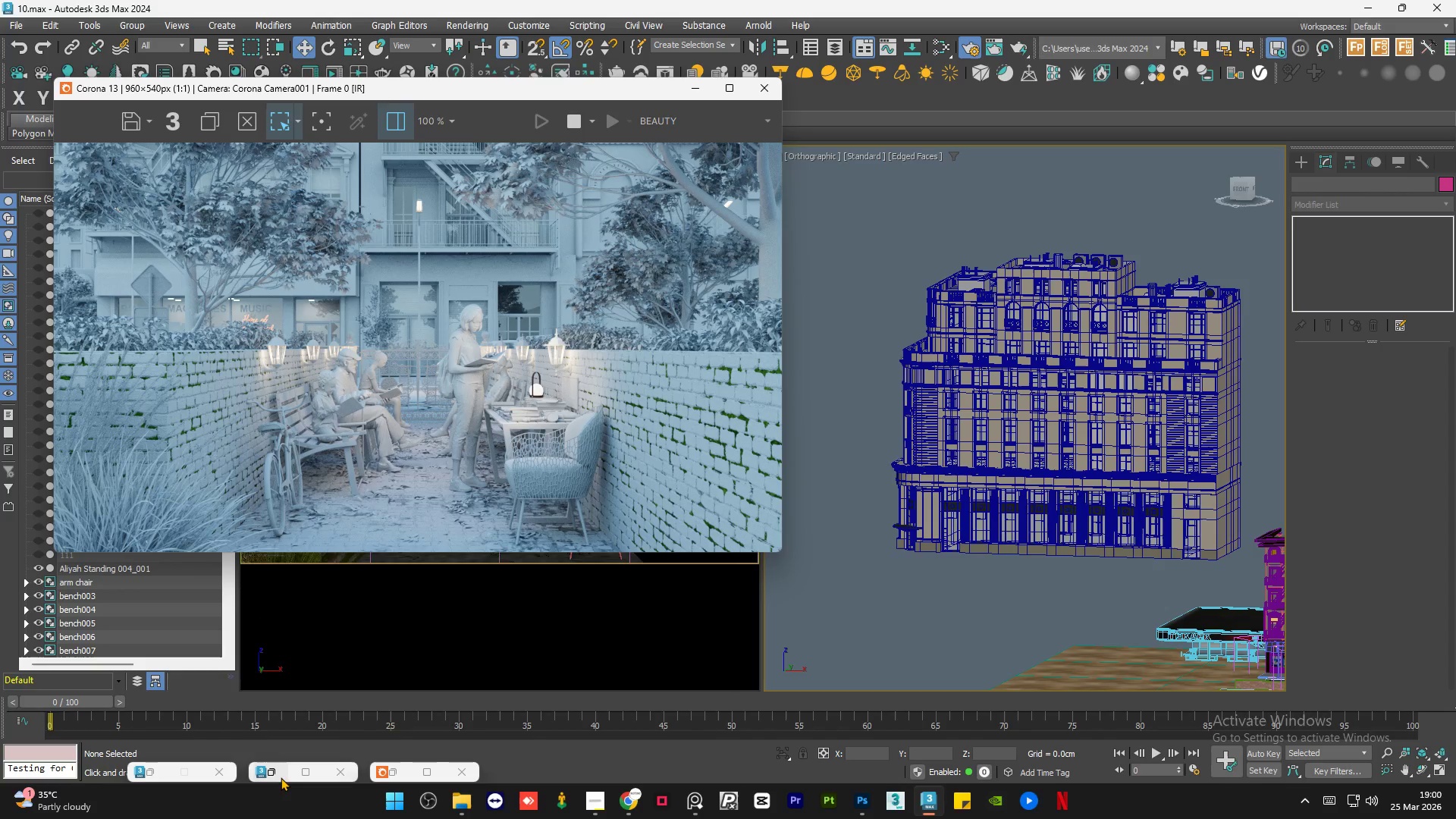 
left_click([280, 770])
 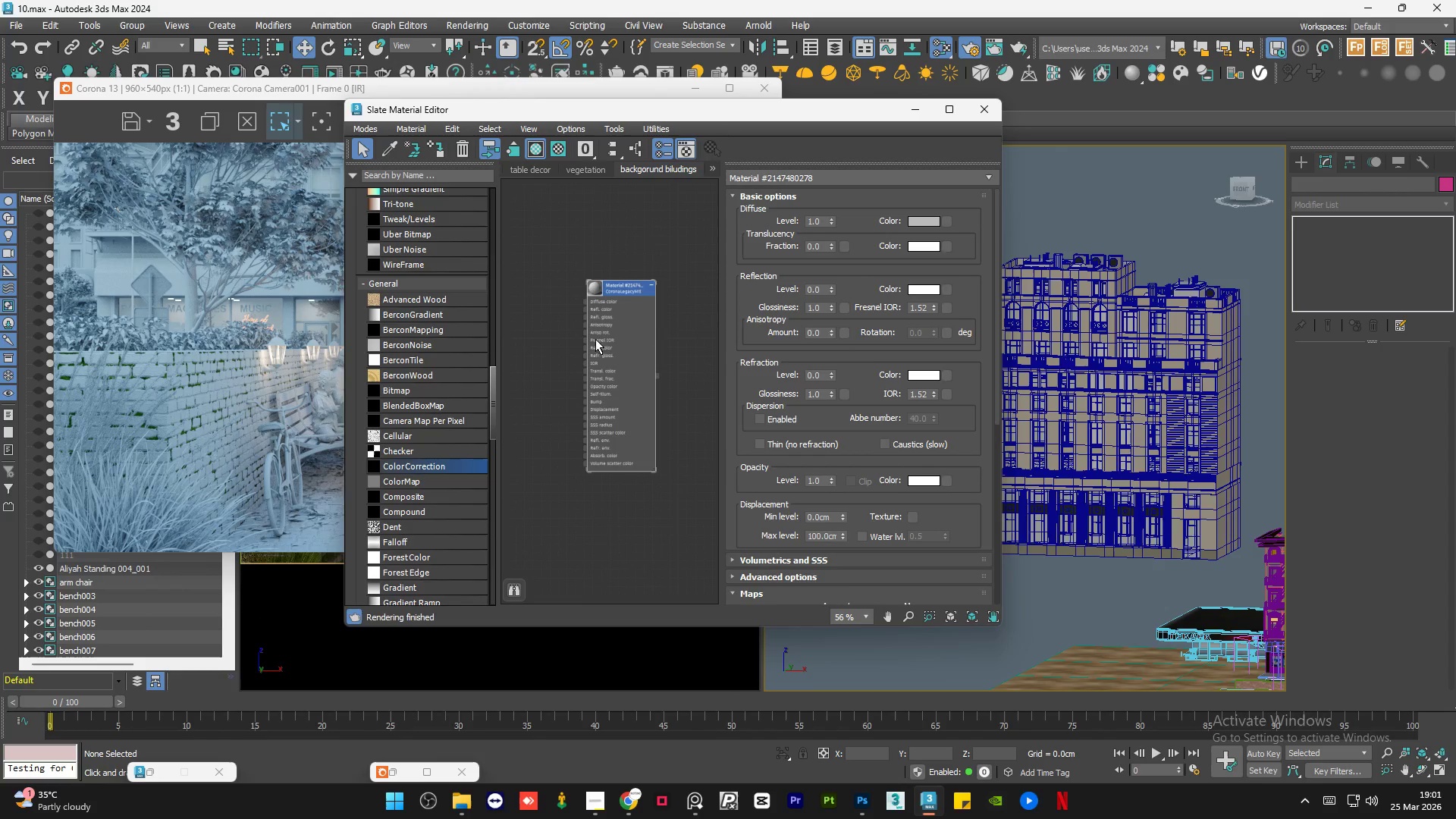 
double_click([602, 335])
 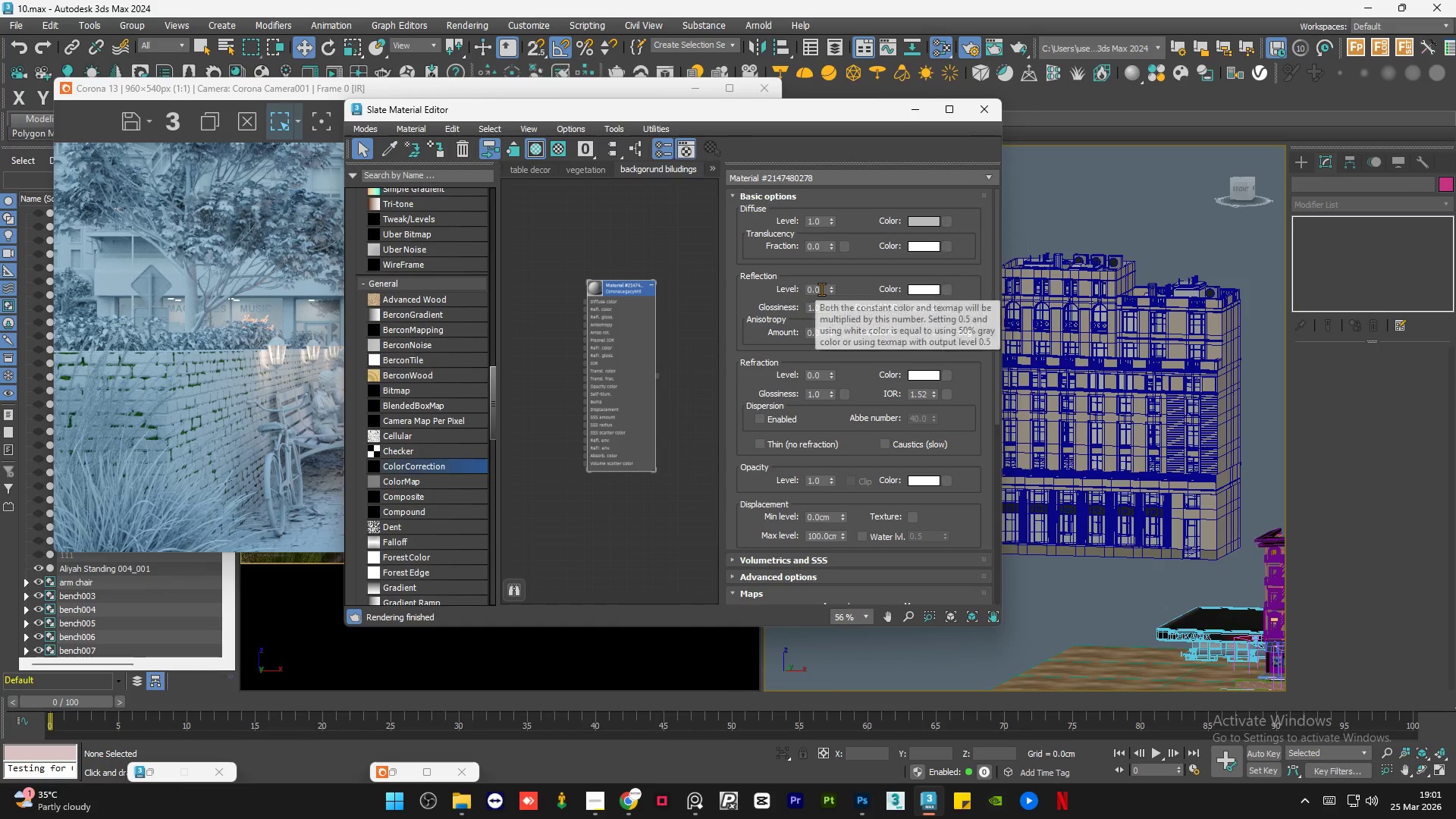 
double_click([821, 289])
 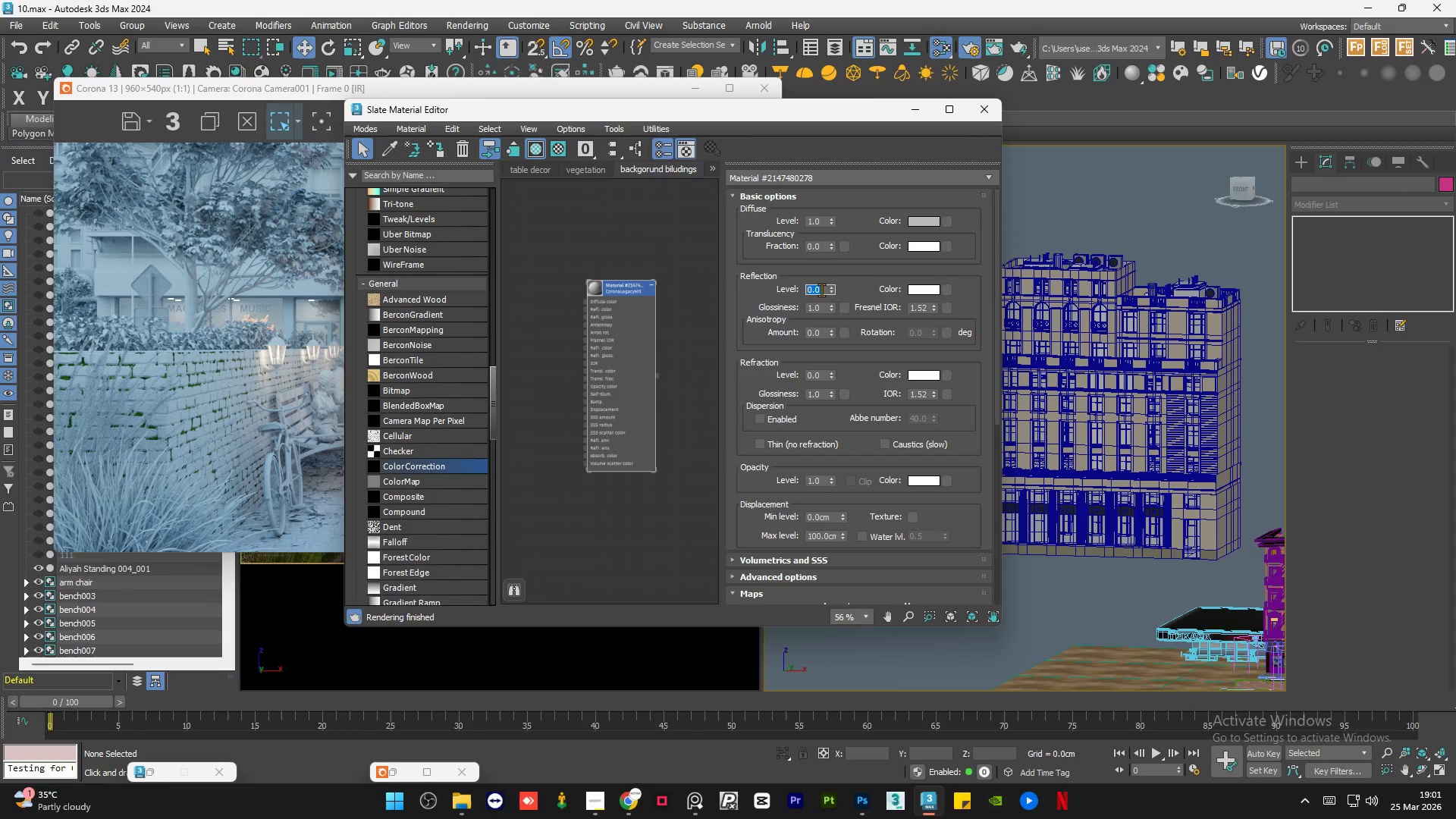 
key(Numpad1)
 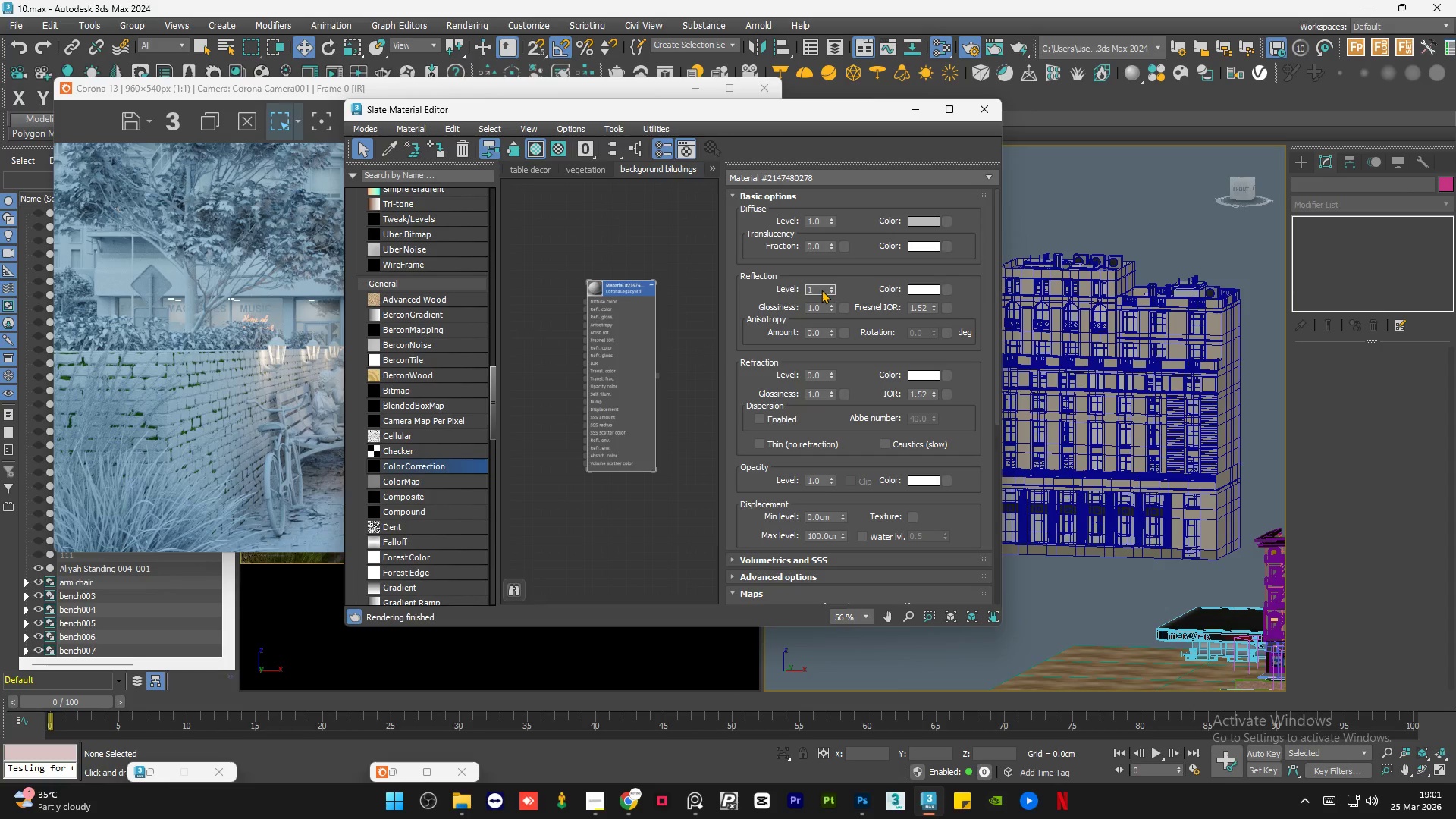 
key(NumpadEnter)
 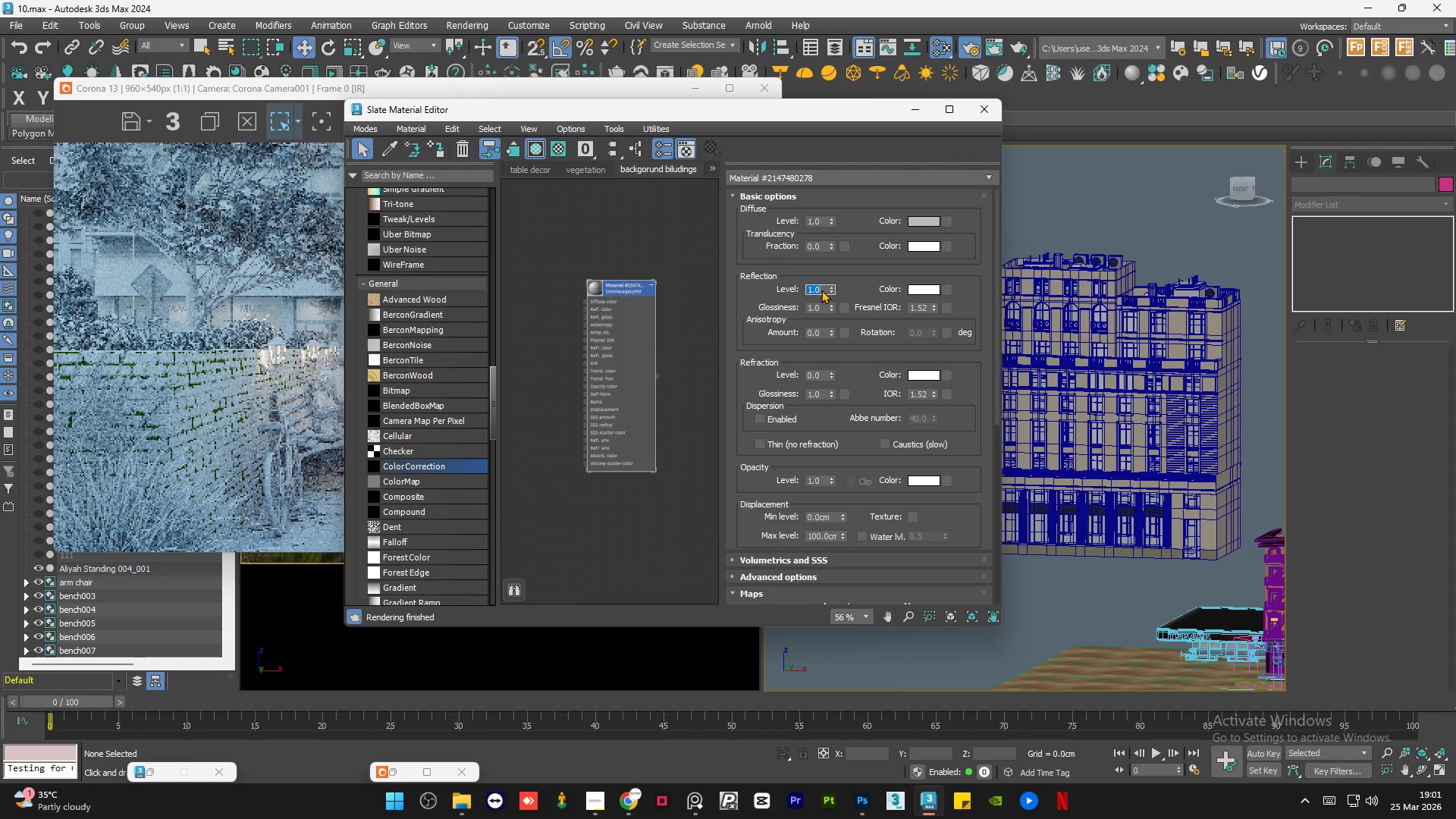 
wait(6.25)
 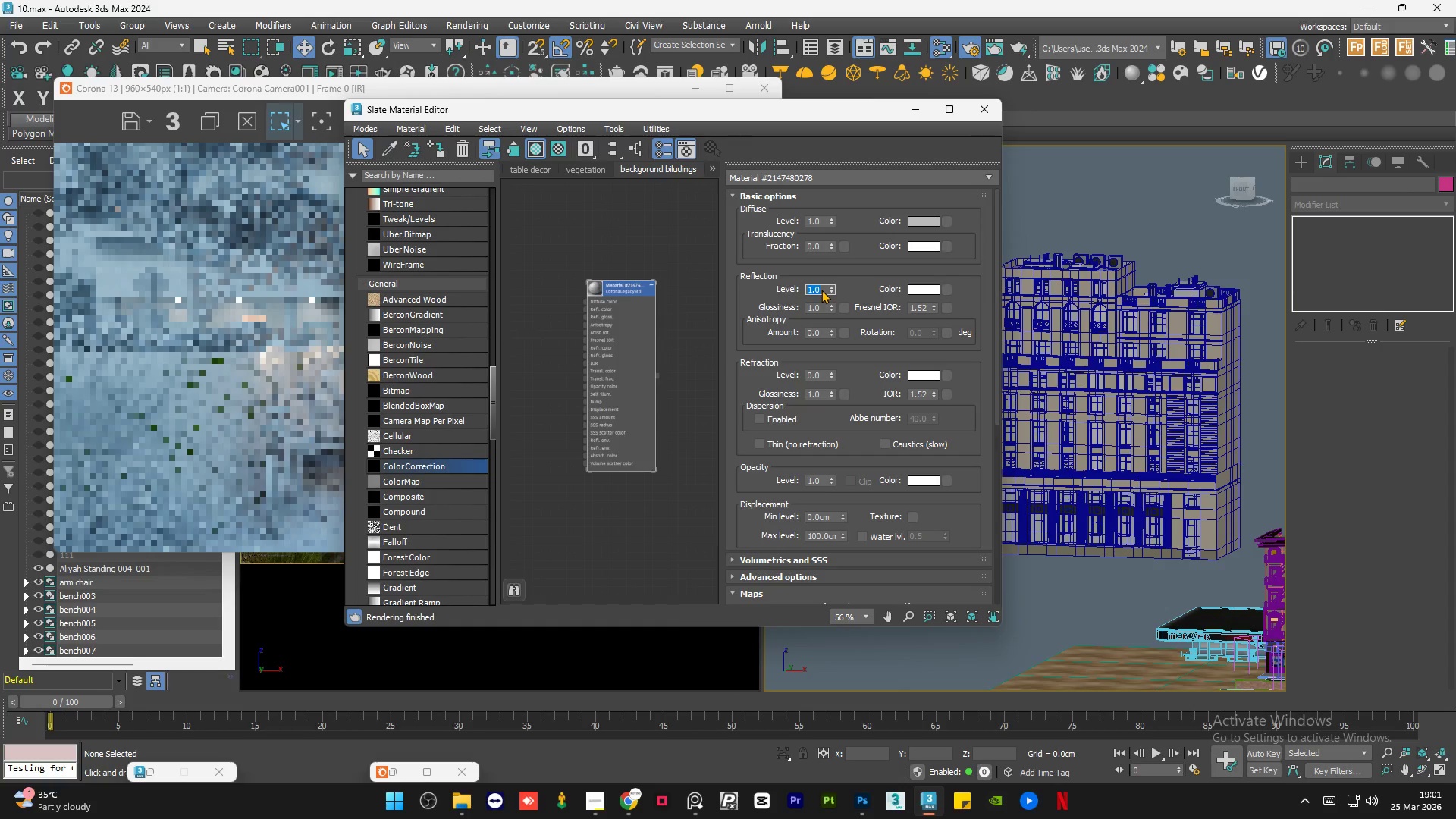 
double_click([820, 375])
 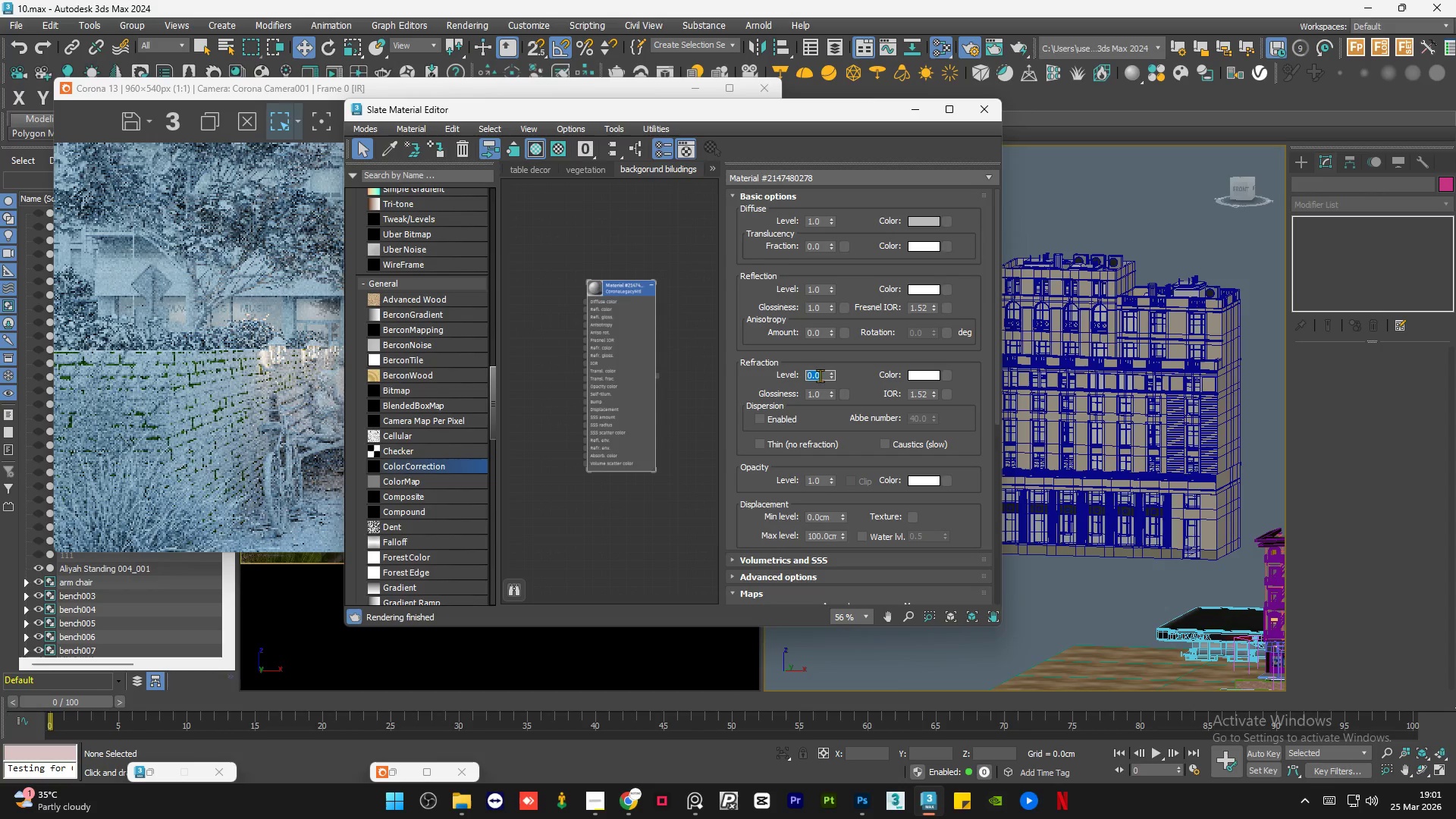 
key(Numpad1)
 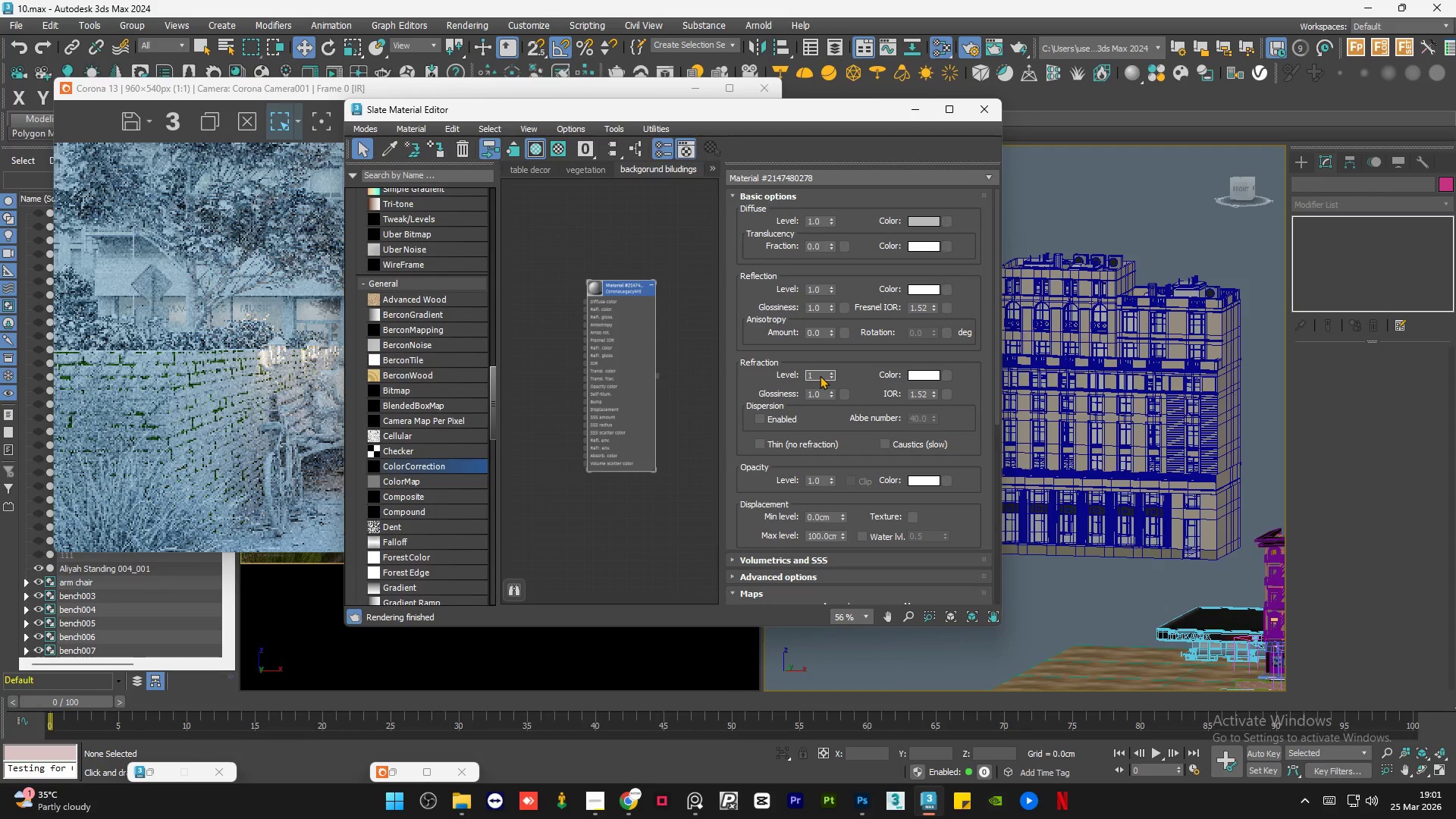 
key(NumpadEnter)
 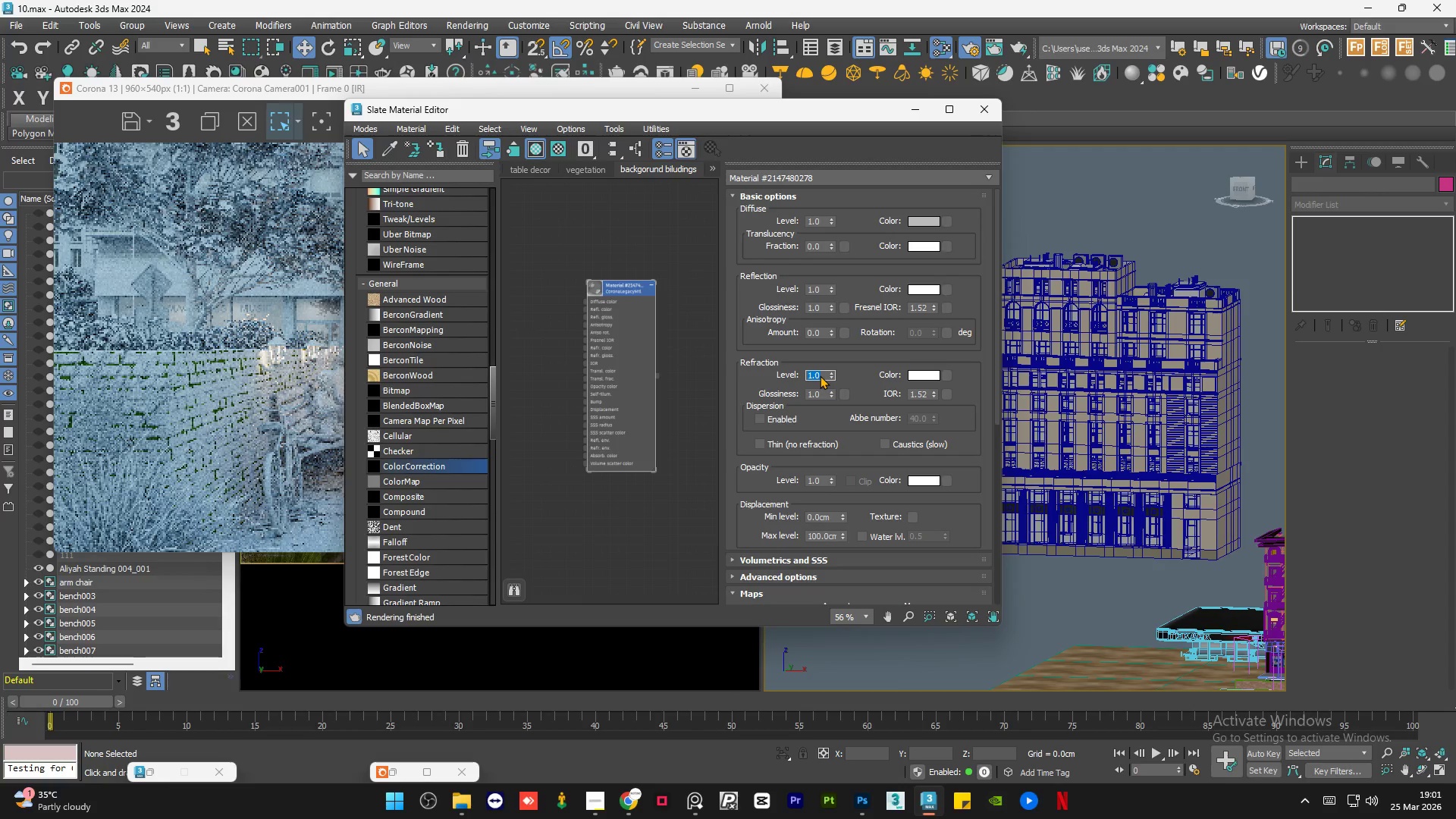 
wait(5.48)
 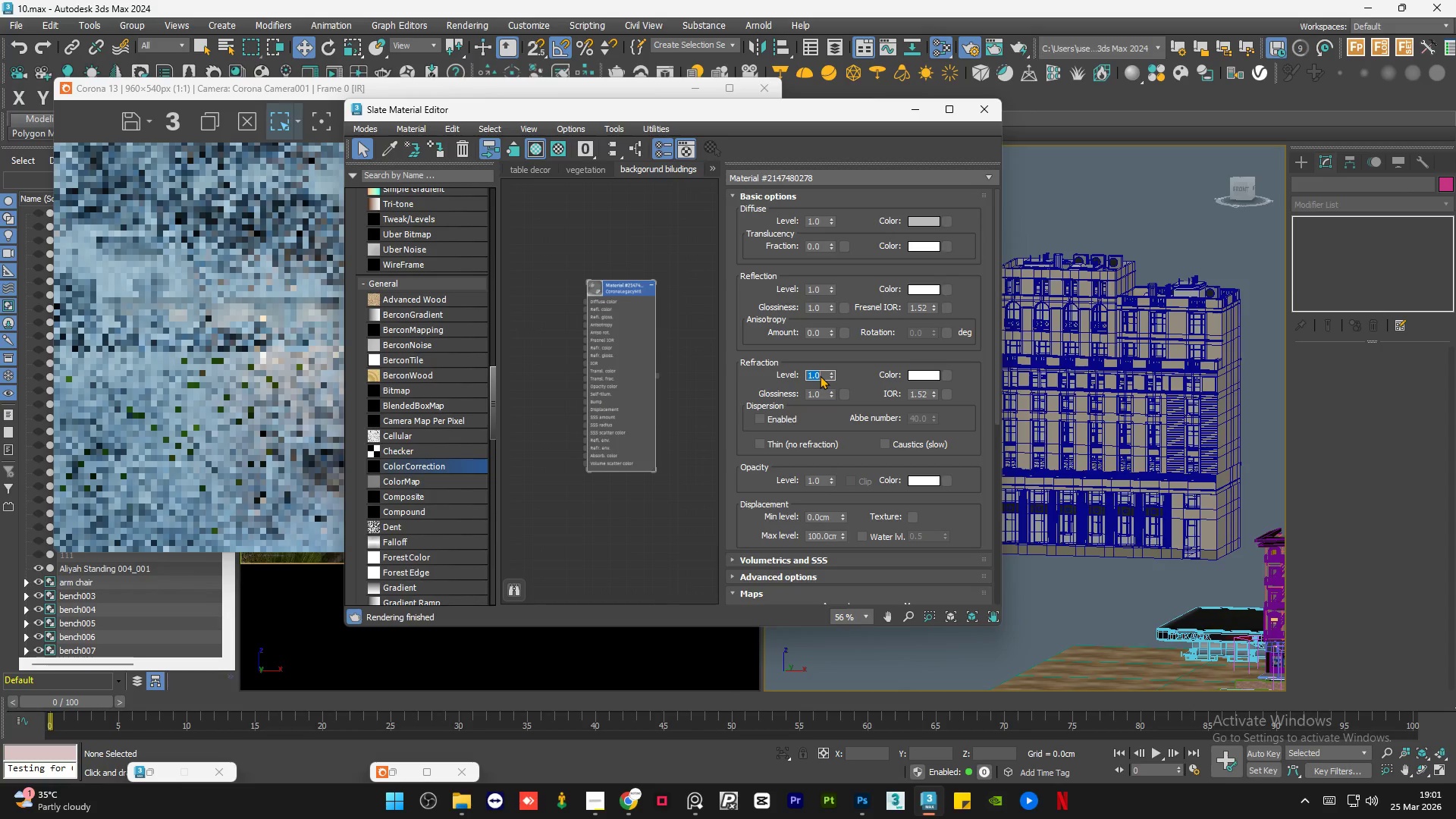 
mouse_move([925, 369])
 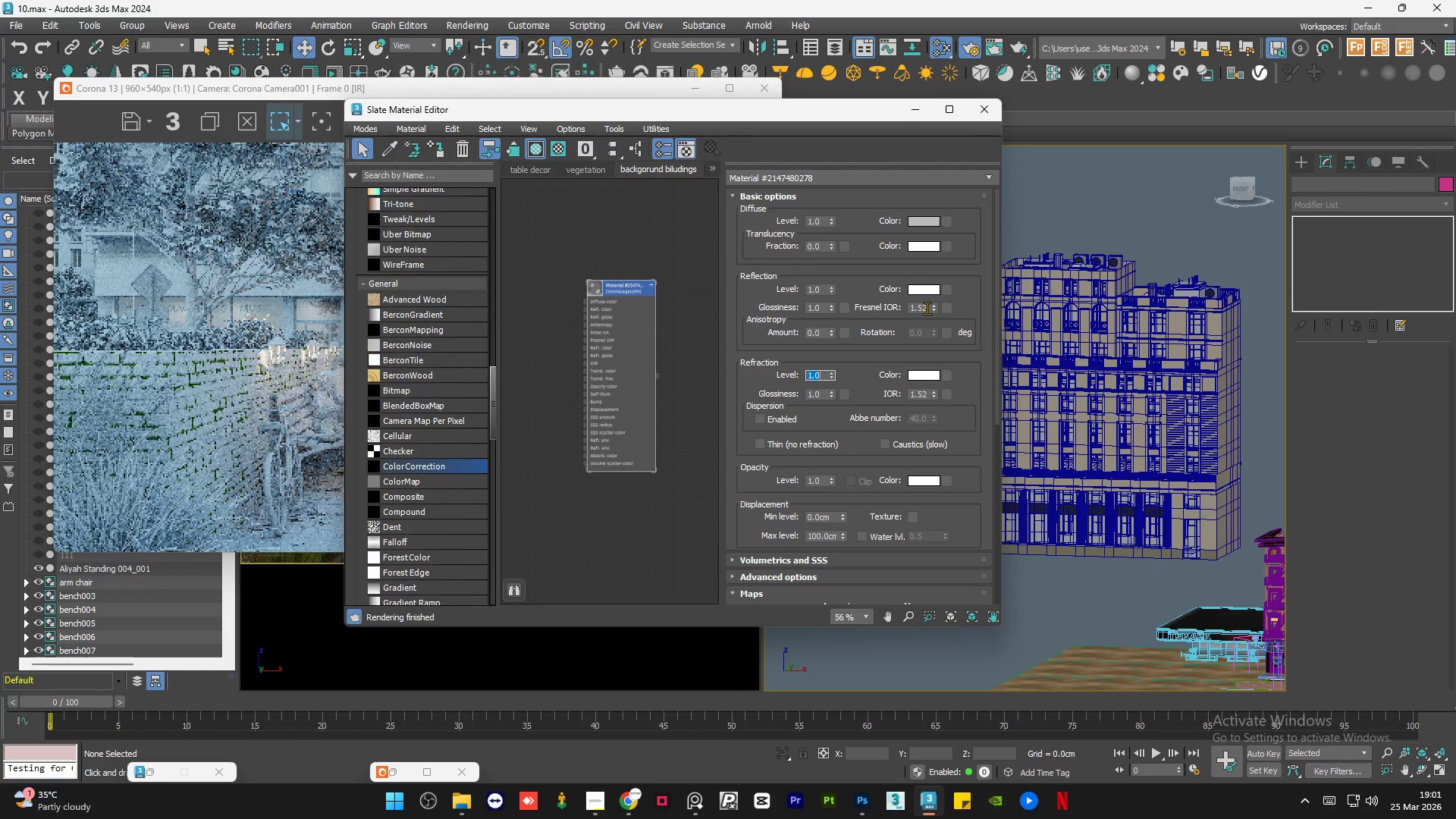 
double_click([927, 308])
 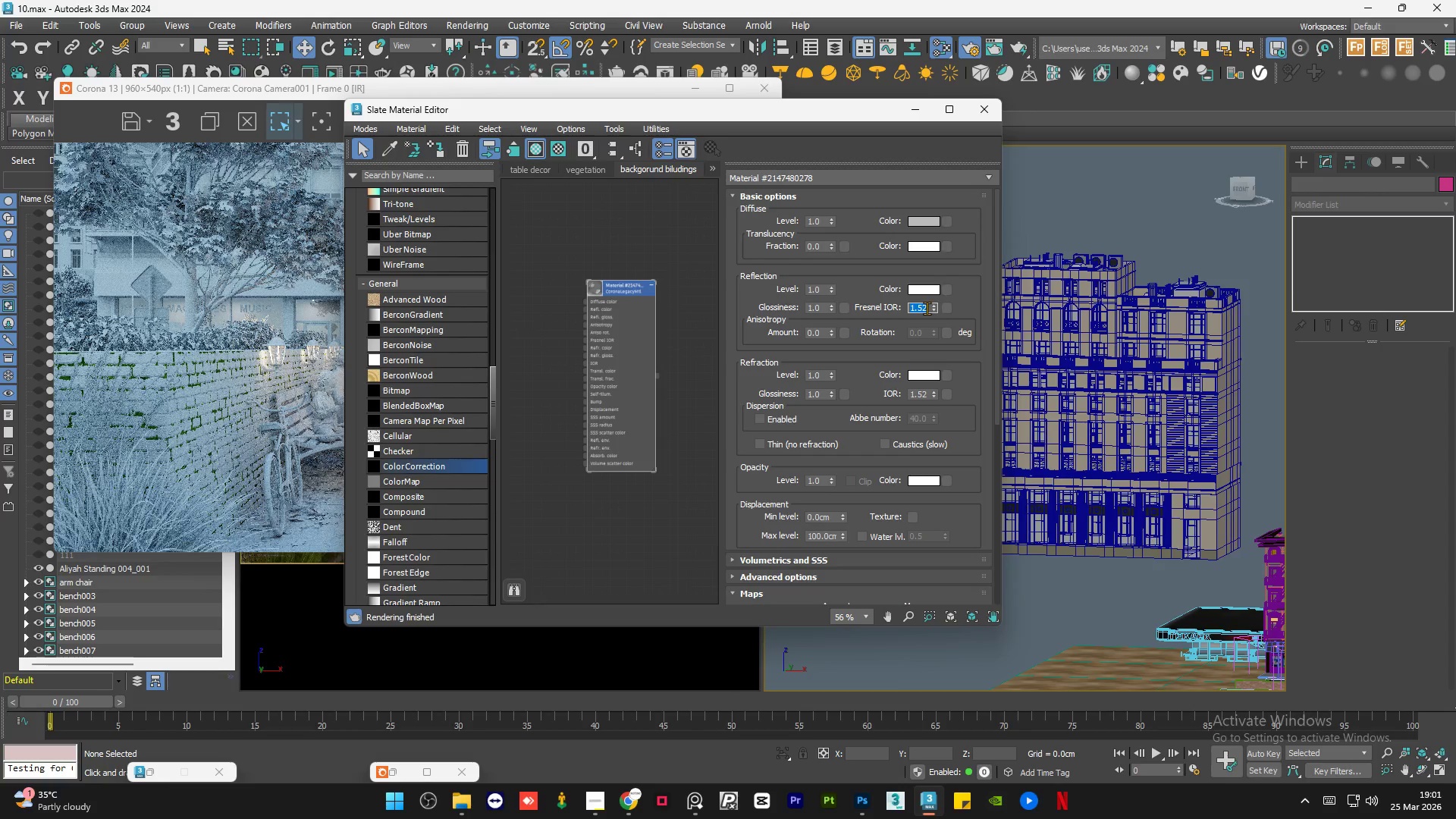 
key(Numpad1)
 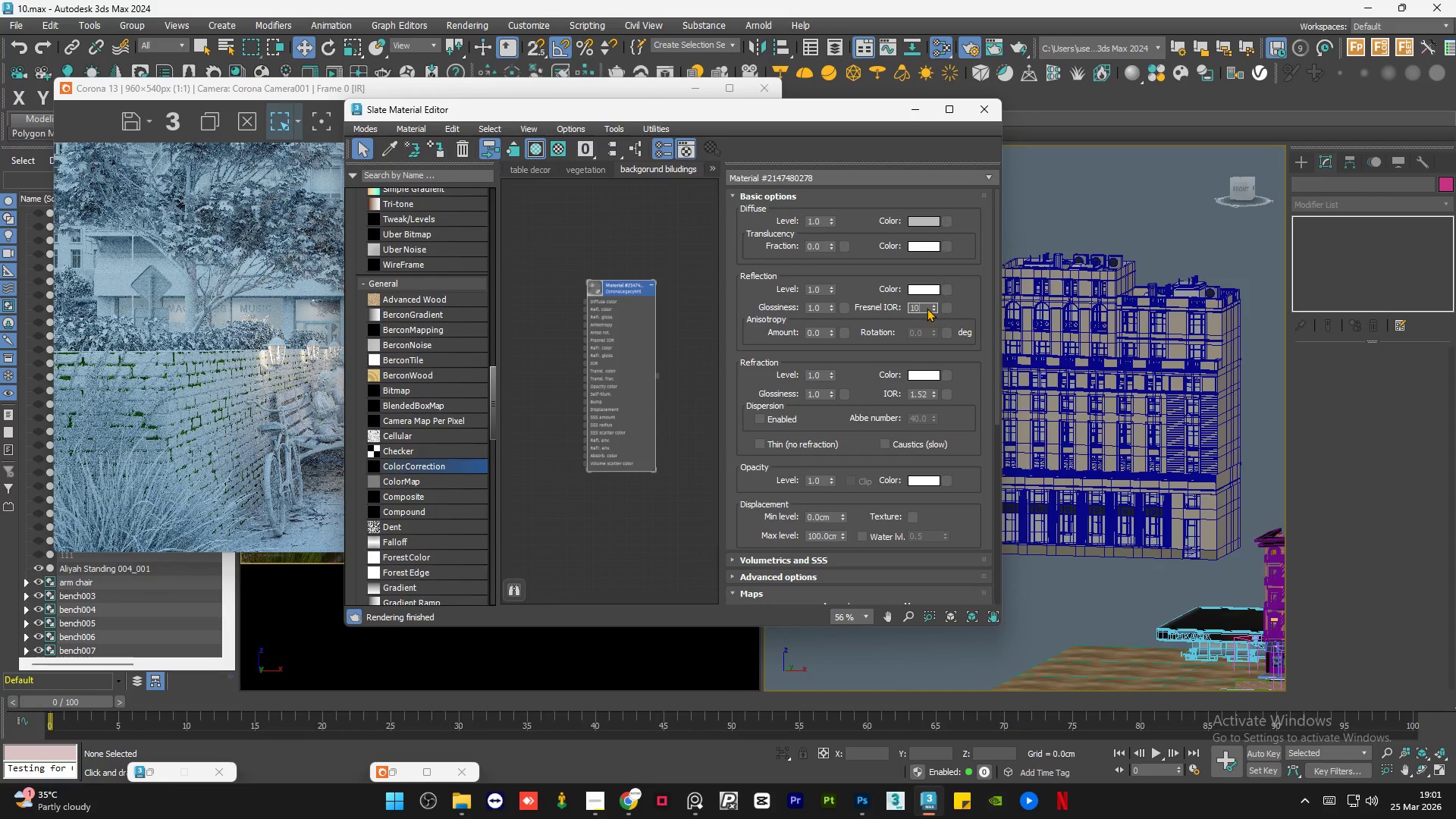 
key(Numpad0)
 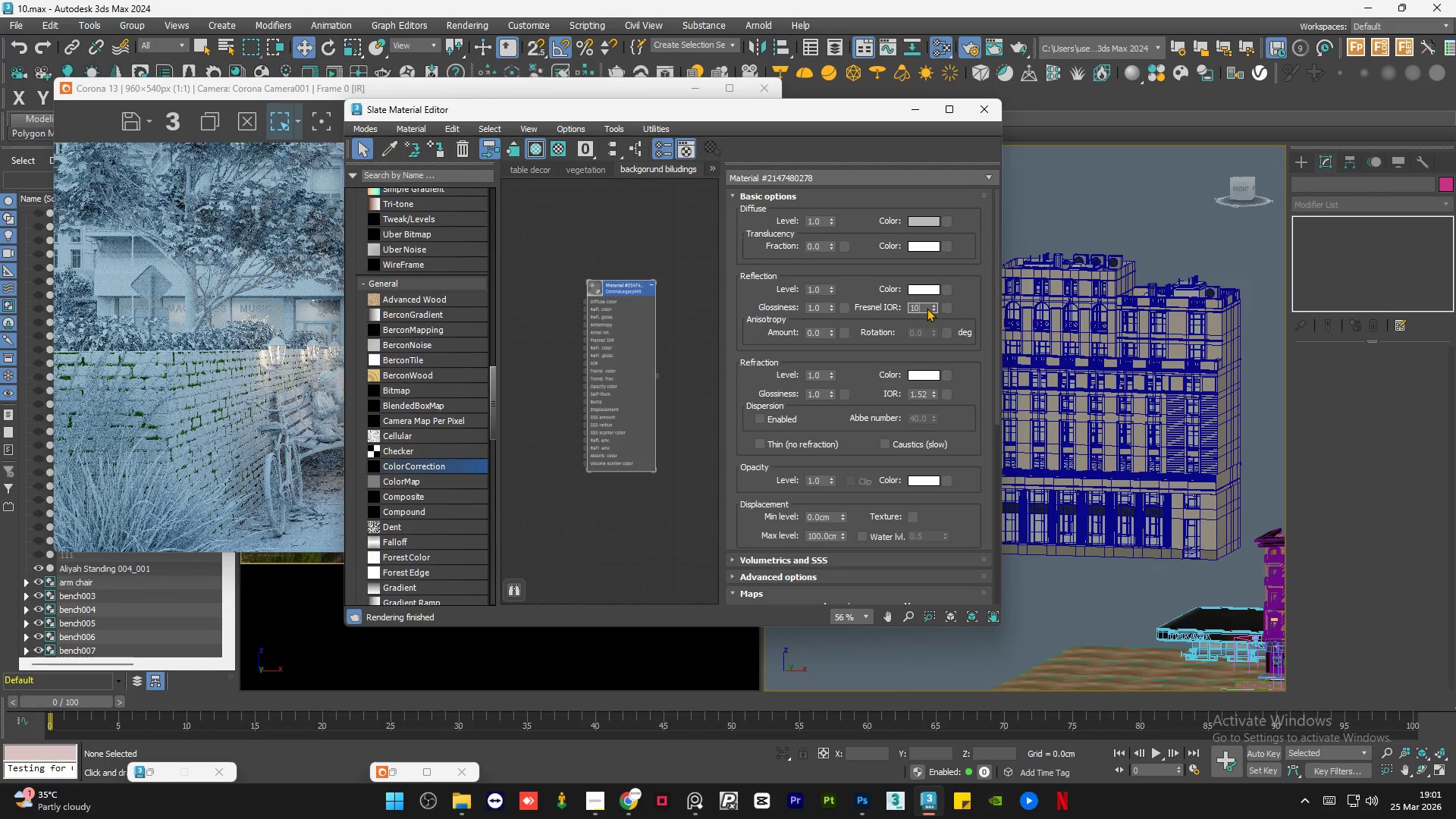 
key(NumpadEnter)
 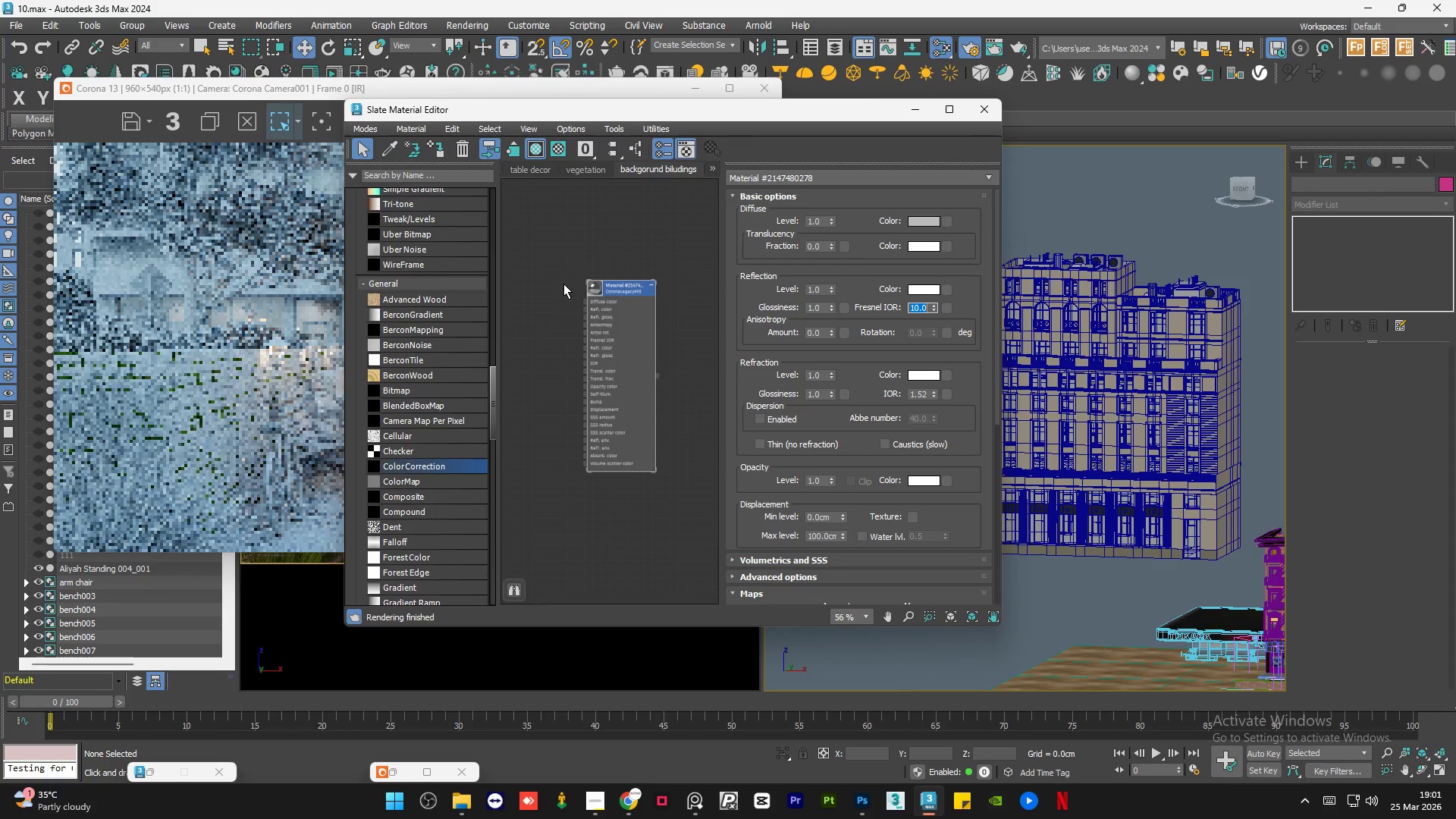 
key(Numpad5)
 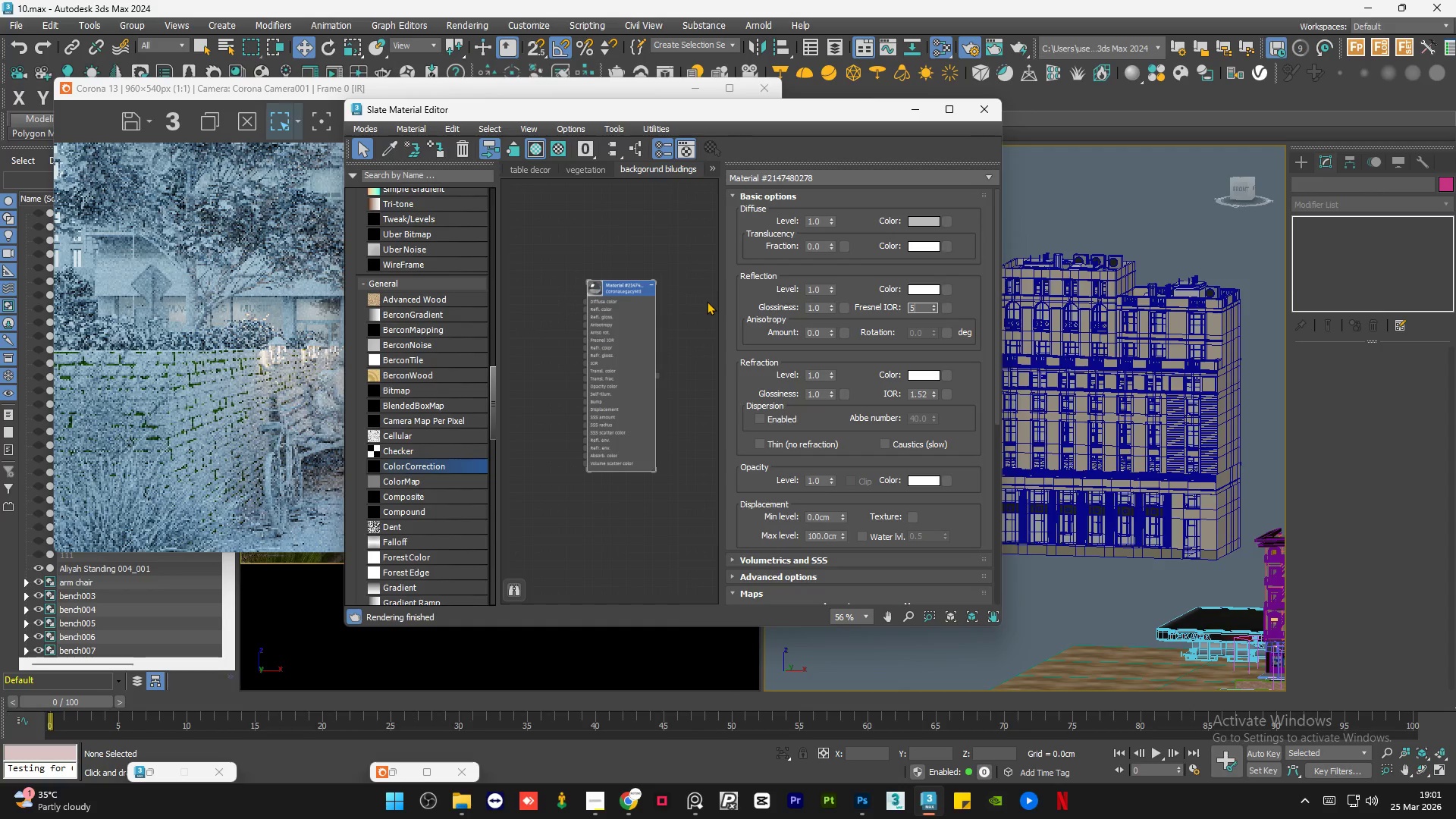 
key(NumpadEnter)
 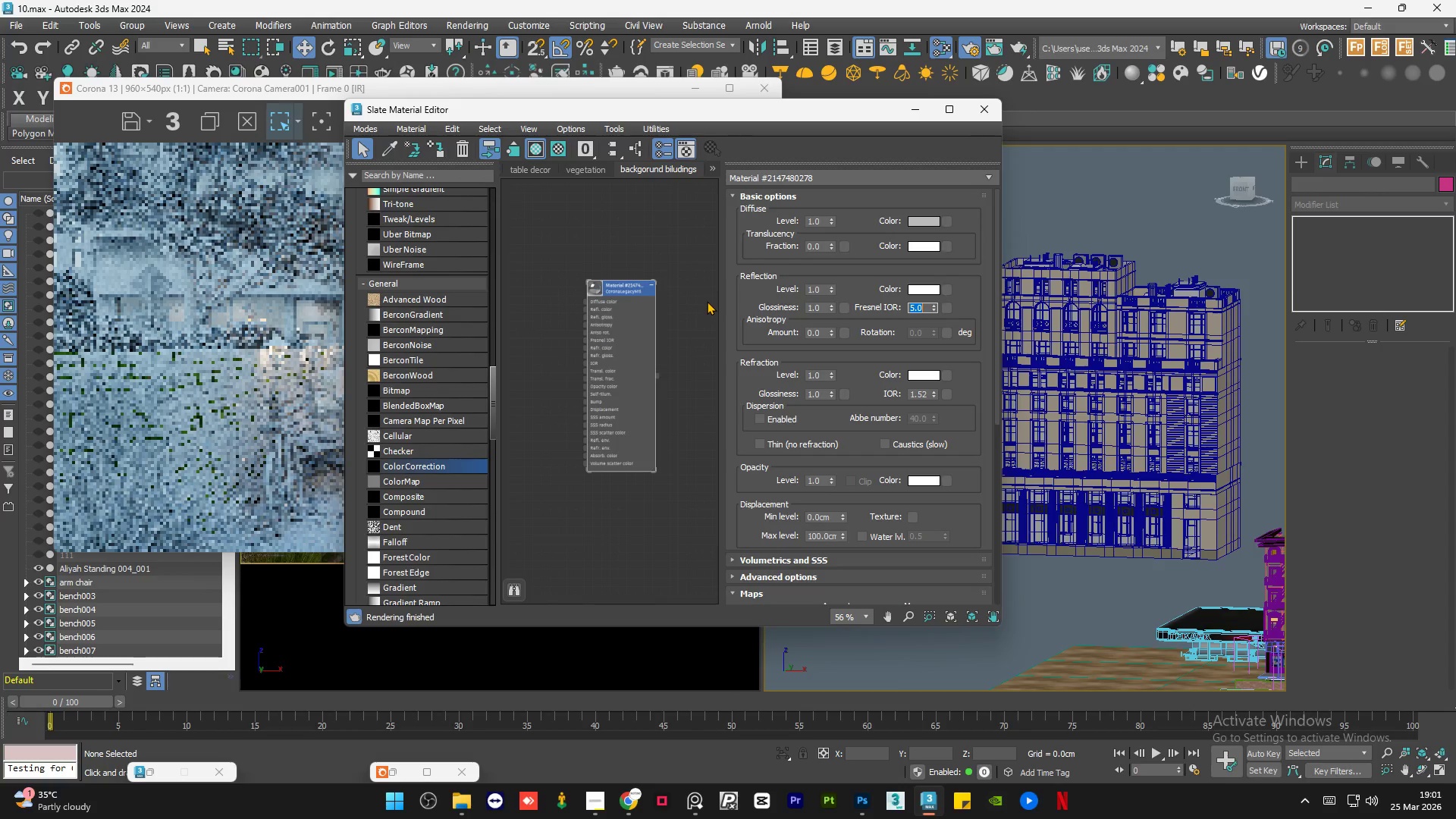 
key(Numpad3)
 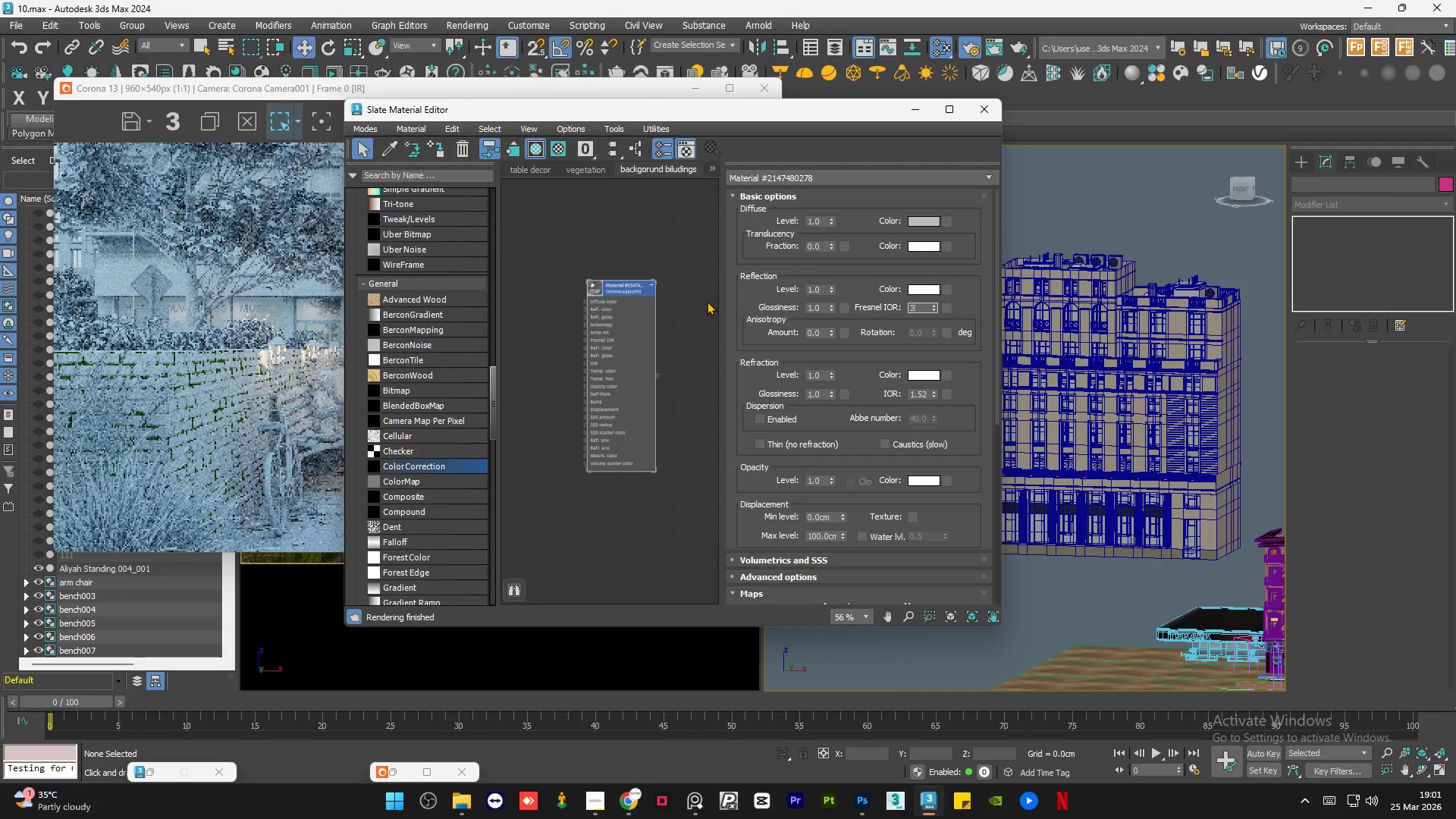 
key(NumpadEnter)
 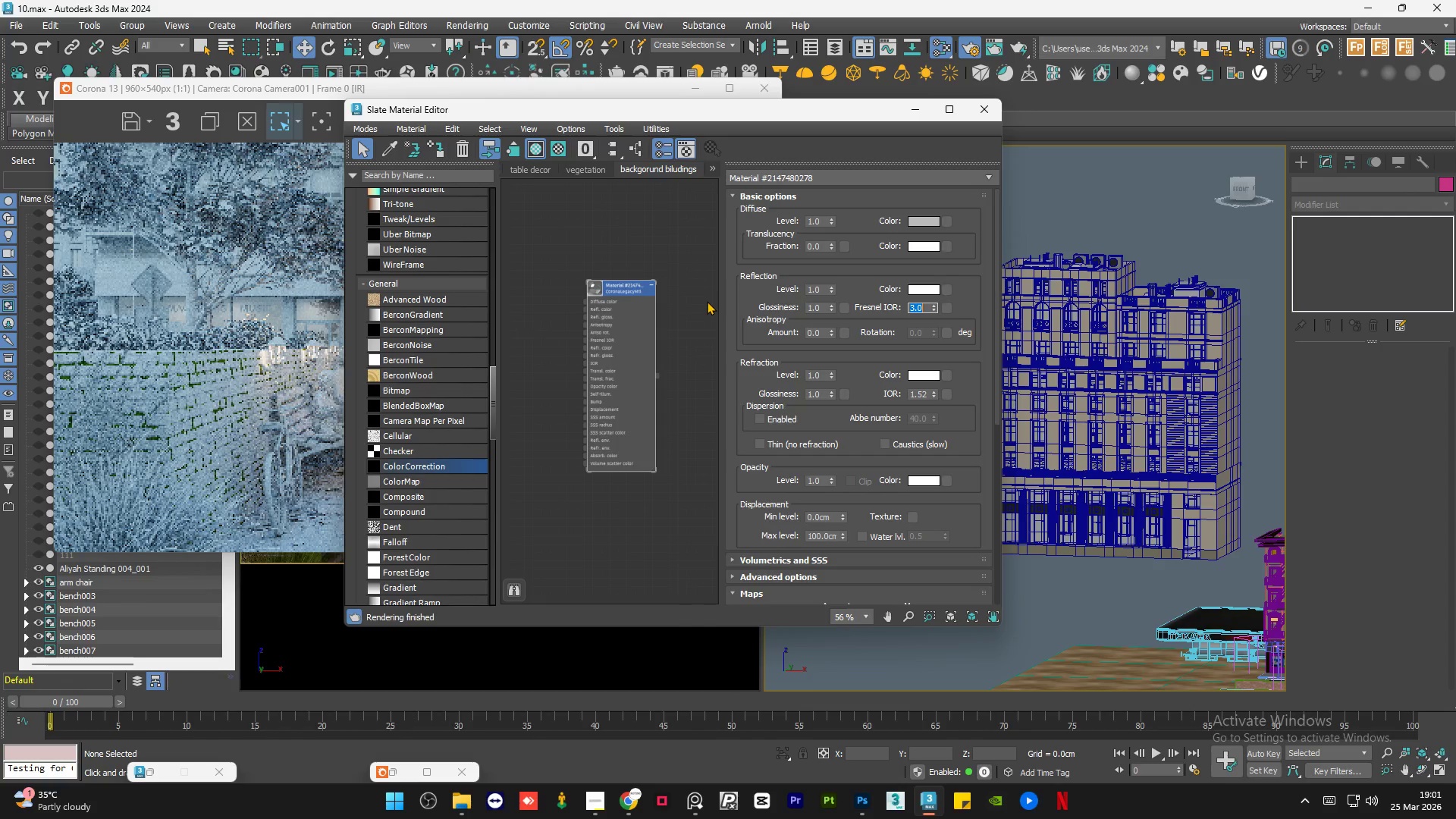 
wait(6.03)
 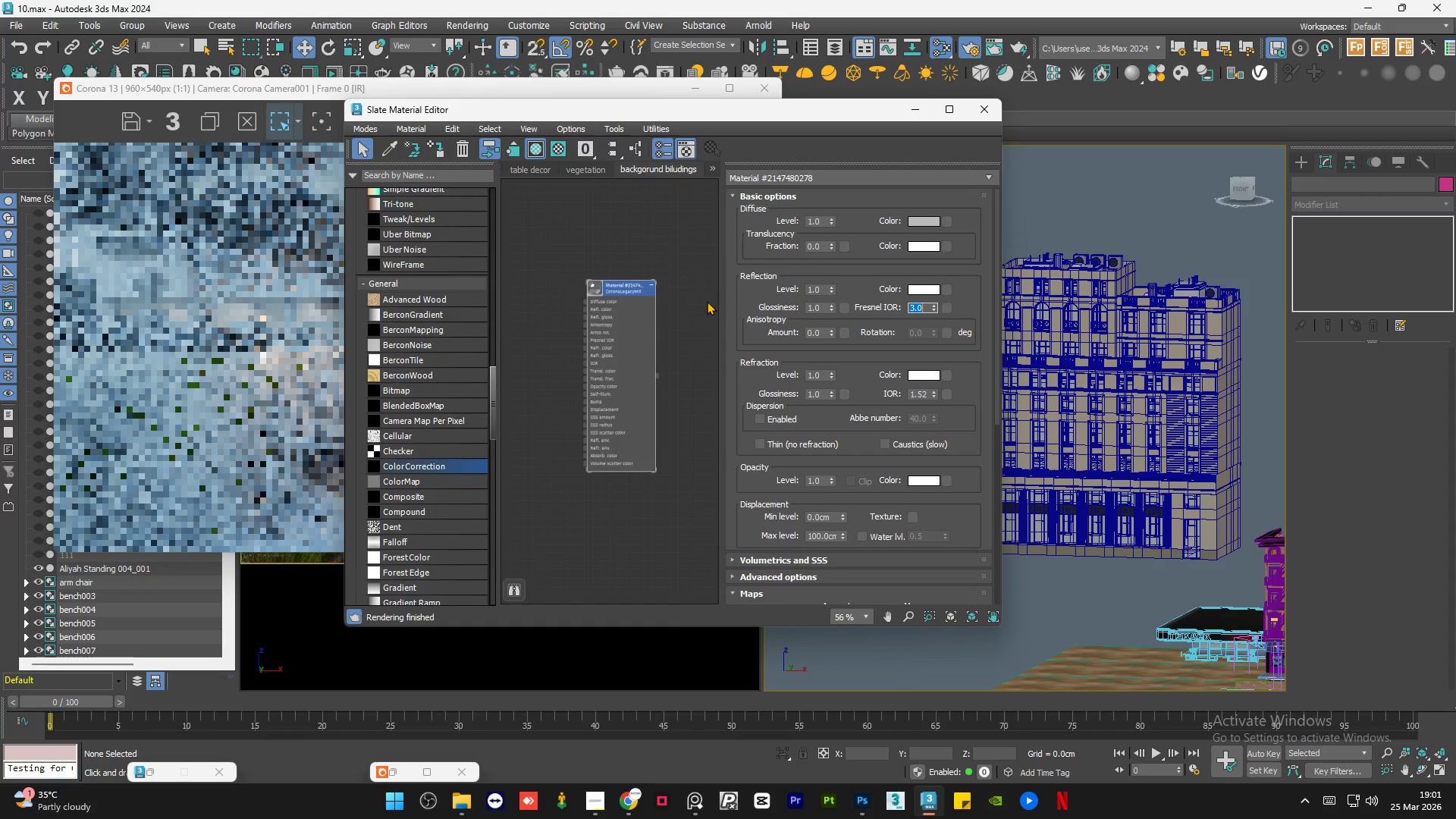 
left_click([591, 249])
 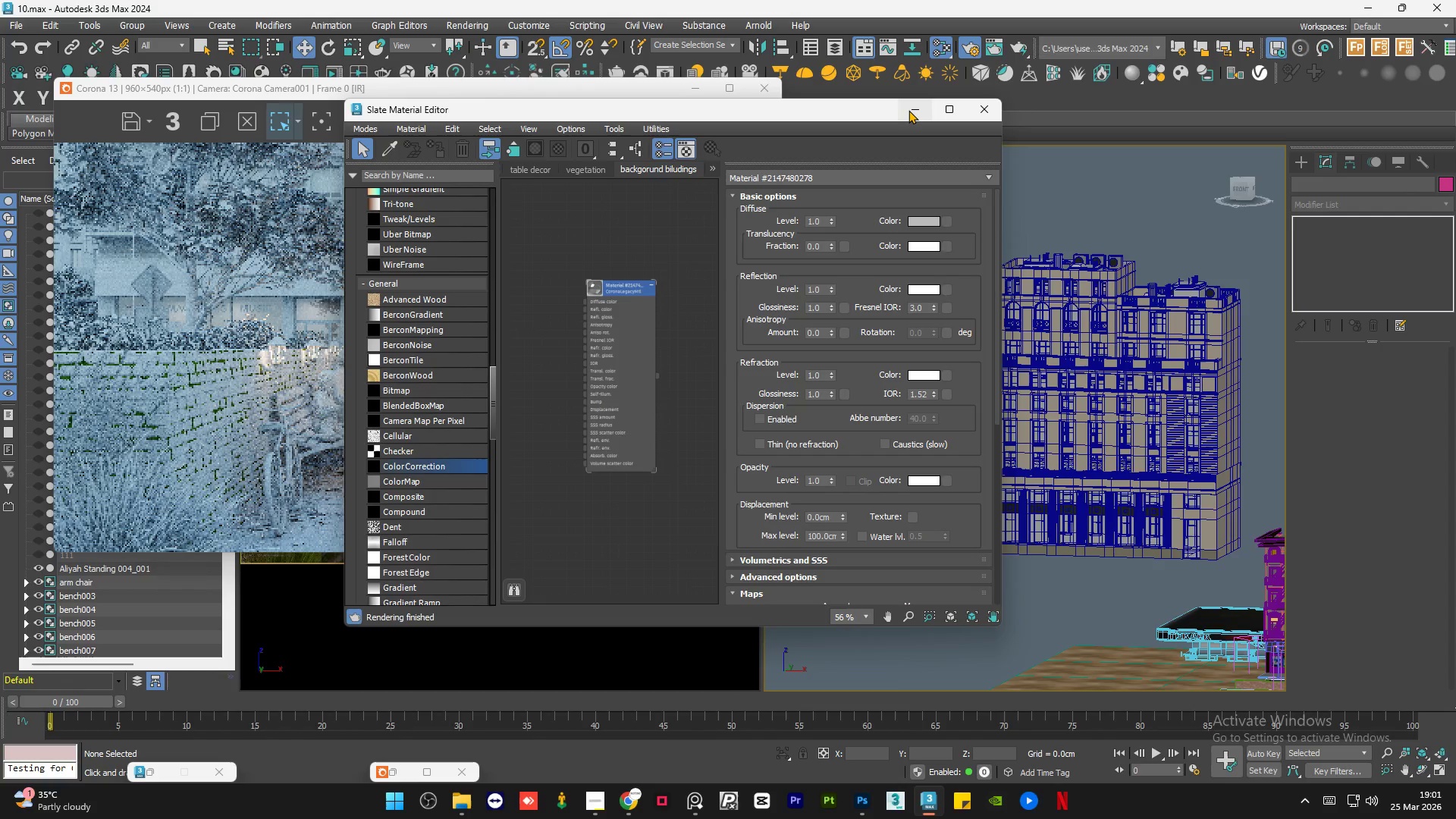 
left_click([908, 110])
 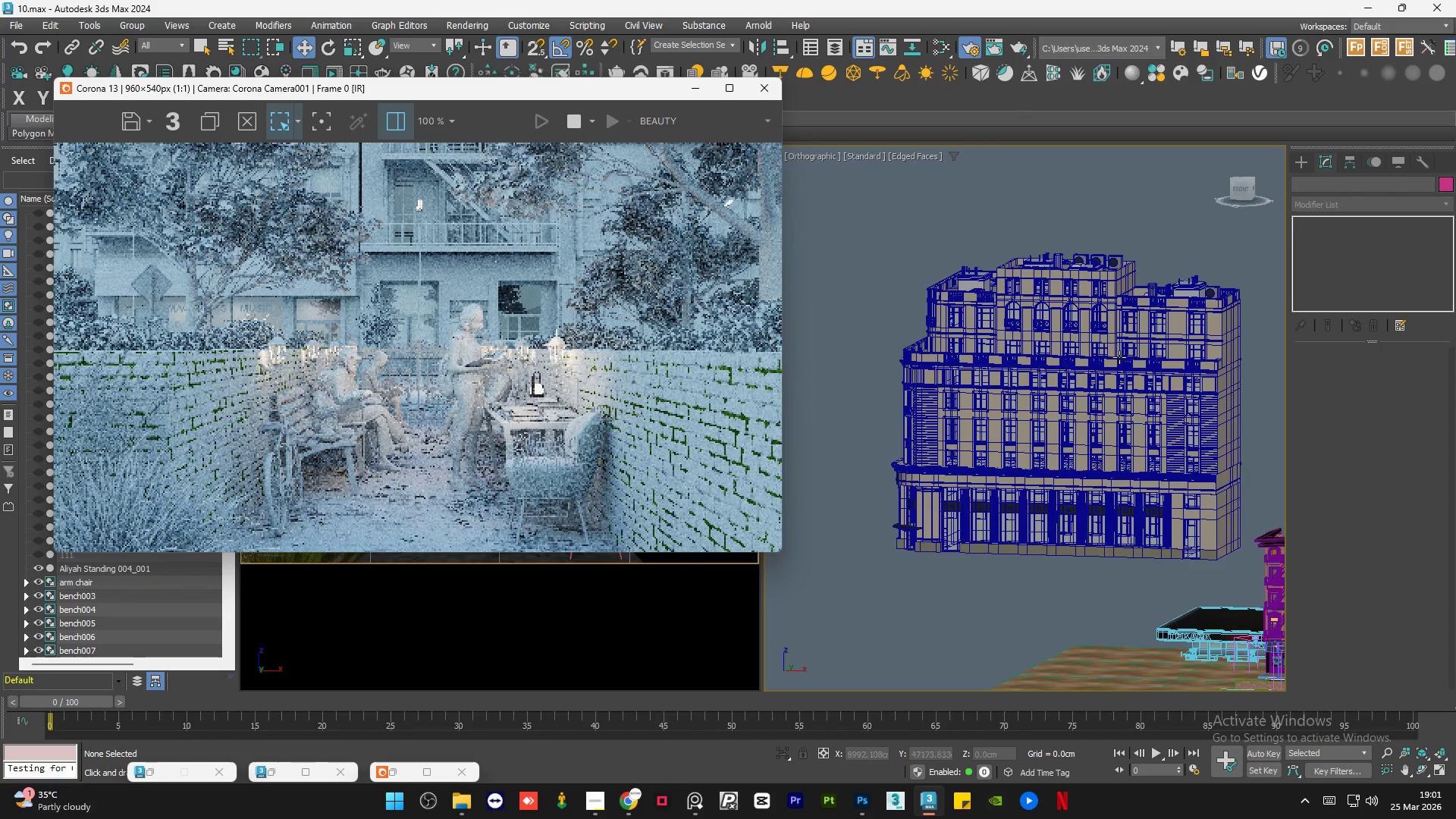 
scroll: coordinate [1153, 381], scroll_direction: up, amount: 5.0
 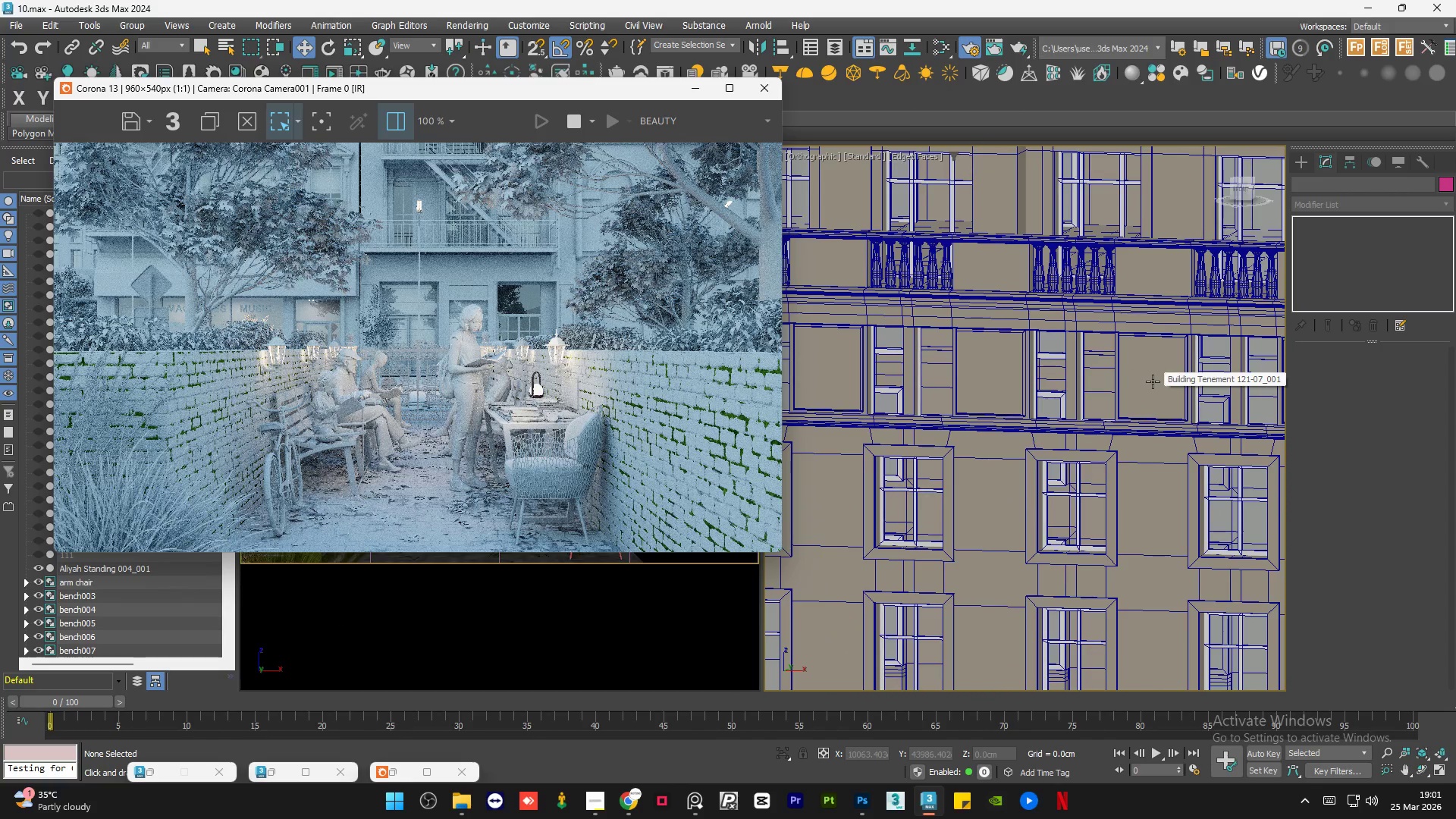 
scroll: coordinate [1004, 396], scroll_direction: down, amount: 3.0
 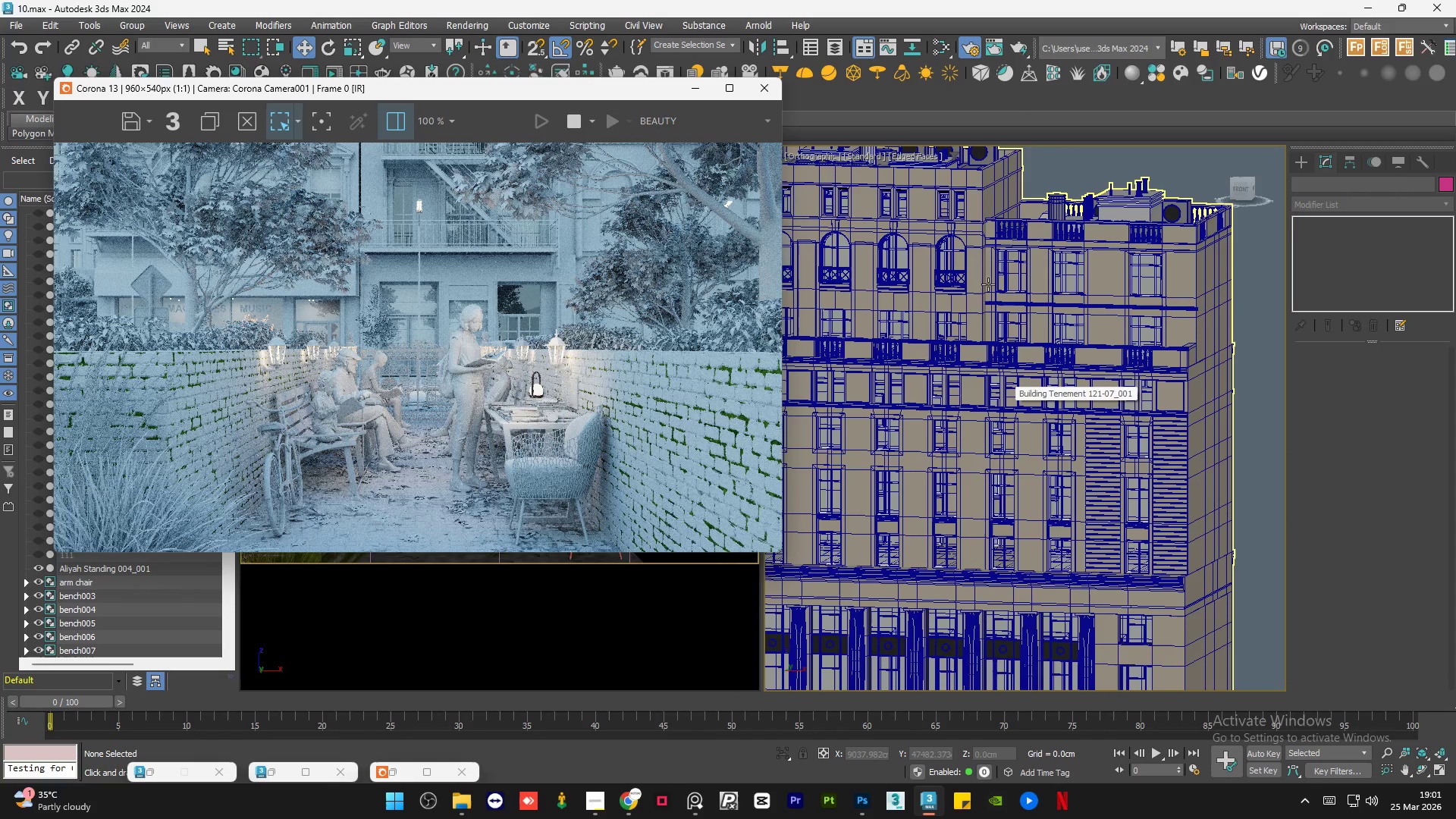 
scroll: coordinate [1000, 257], scroll_direction: up, amount: 5.0
 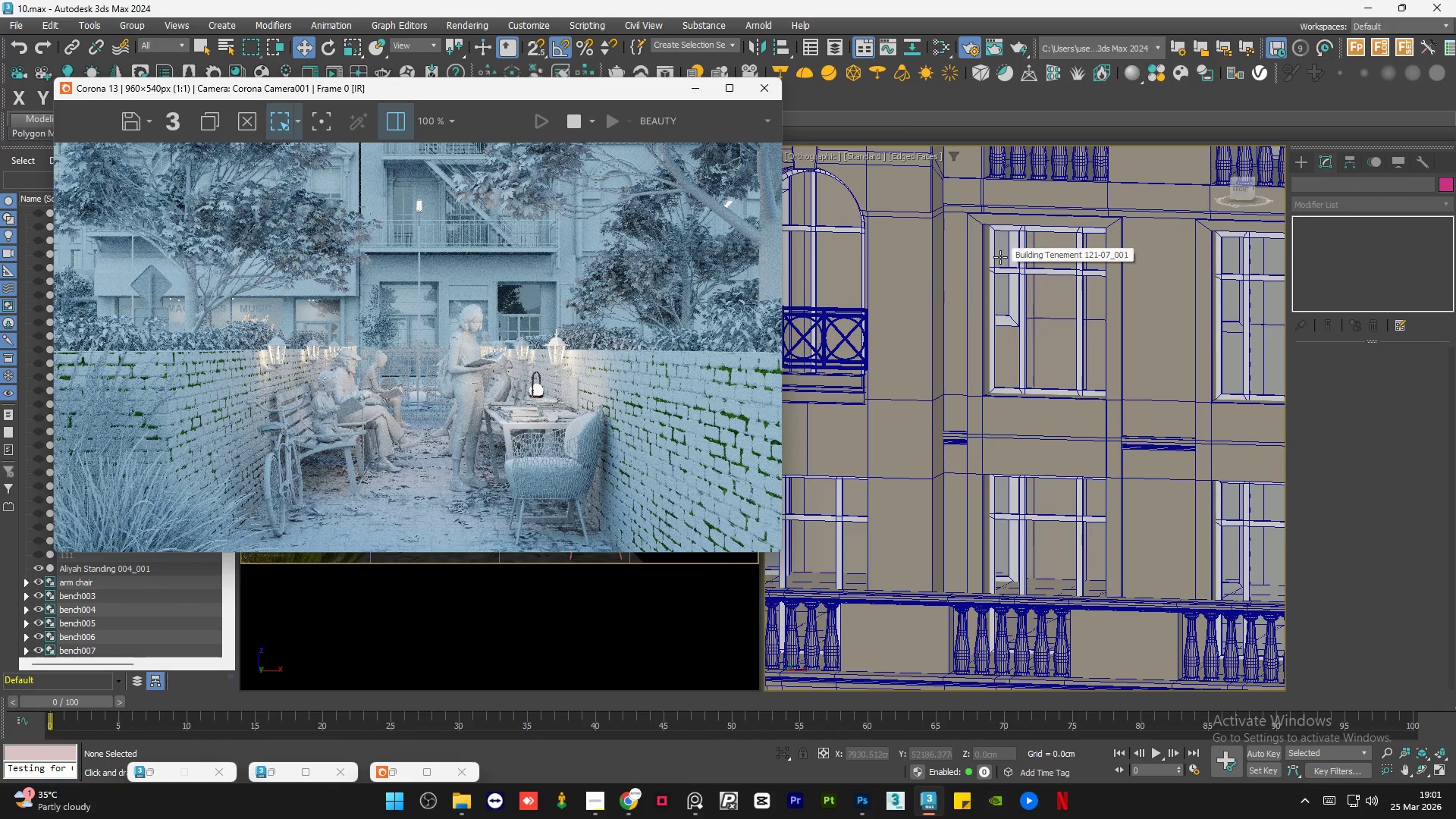 
scroll: coordinate [328, 322], scroll_direction: down, amount: 3.0
 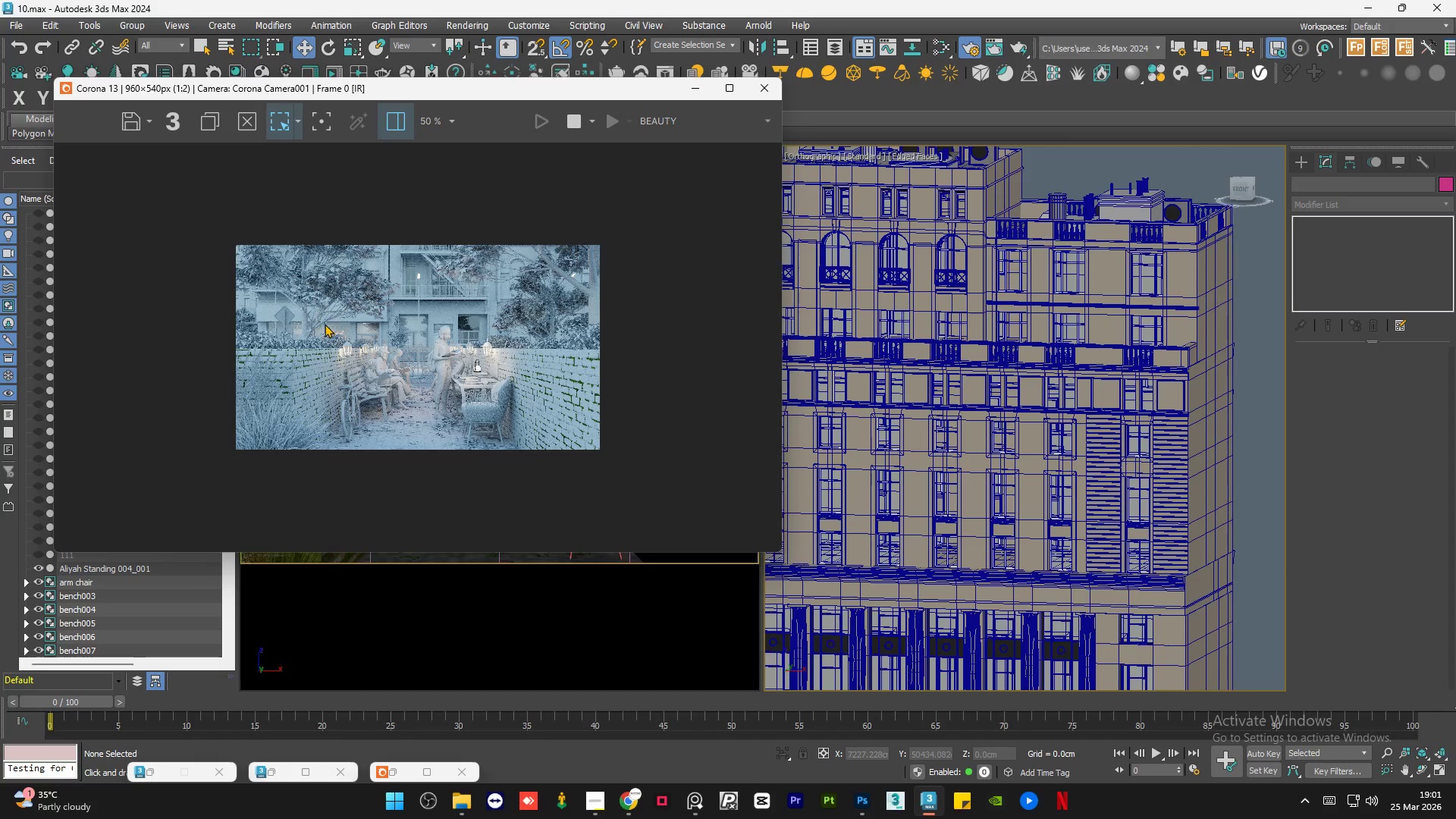 
scroll: coordinate [324, 325], scroll_direction: up, amount: 1.0
 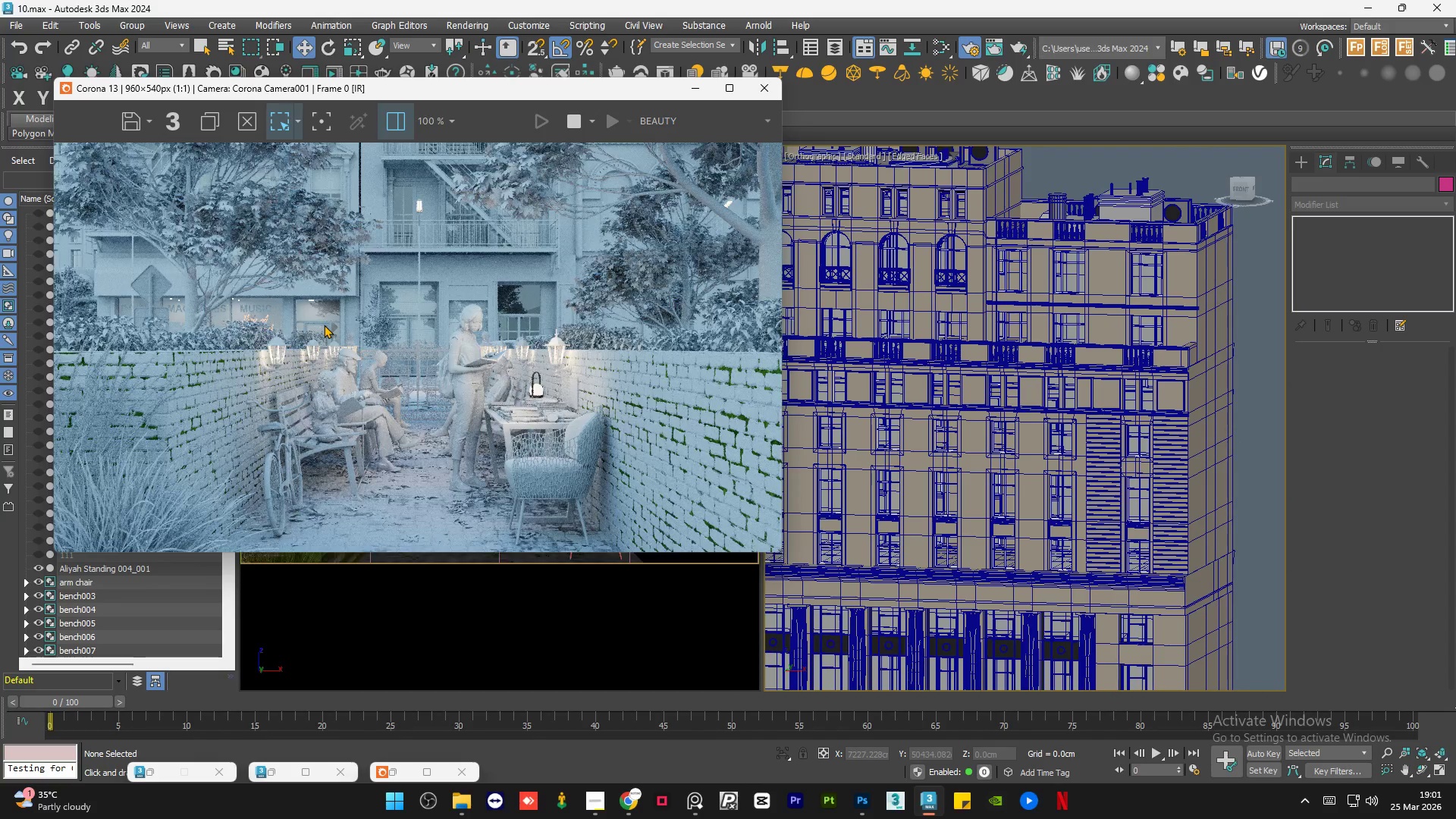 
scroll: coordinate [324, 325], scroll_direction: down, amount: 1.0
 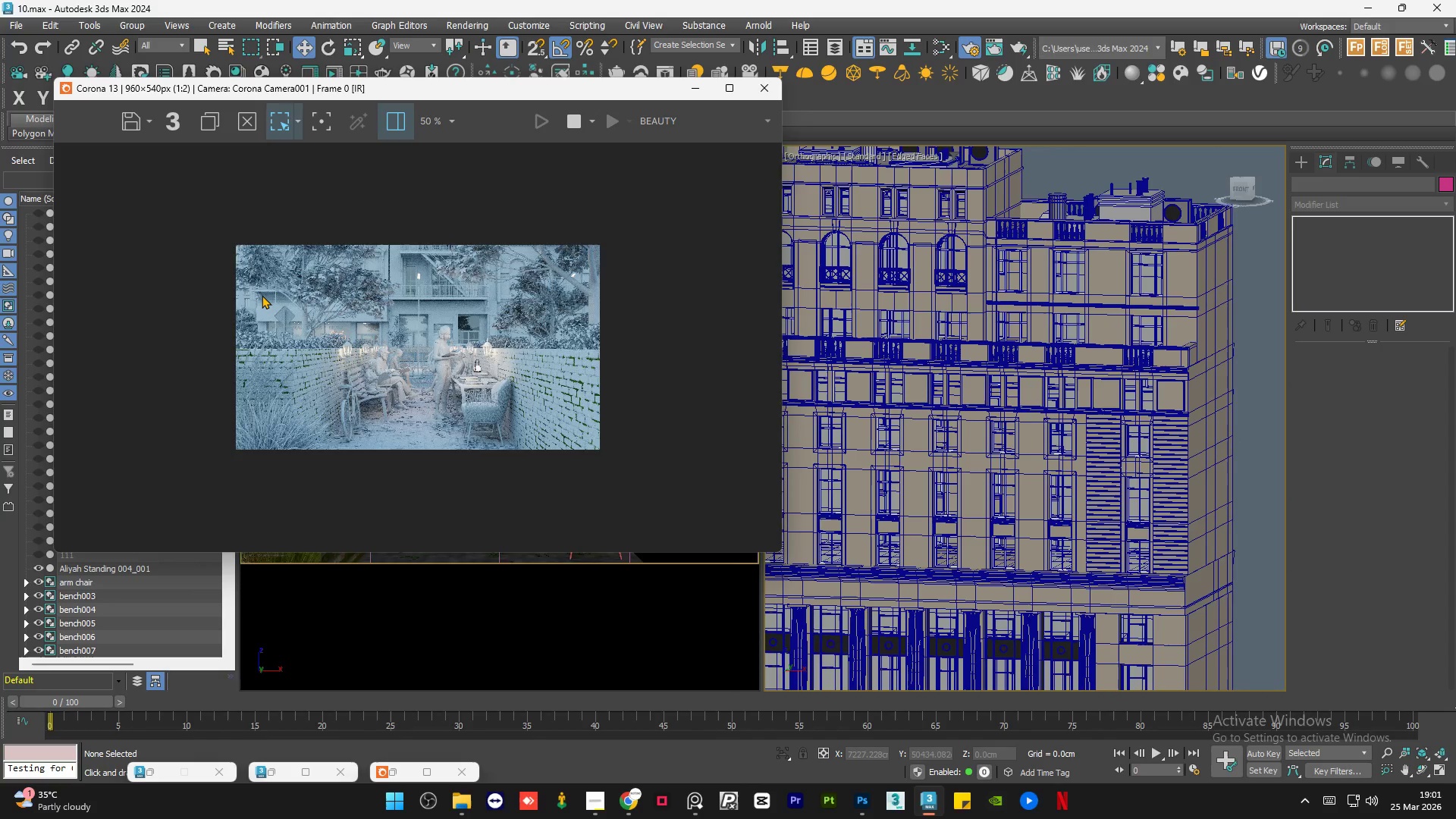 
scroll: coordinate [67, 246], scroll_direction: up, amount: 2.0
 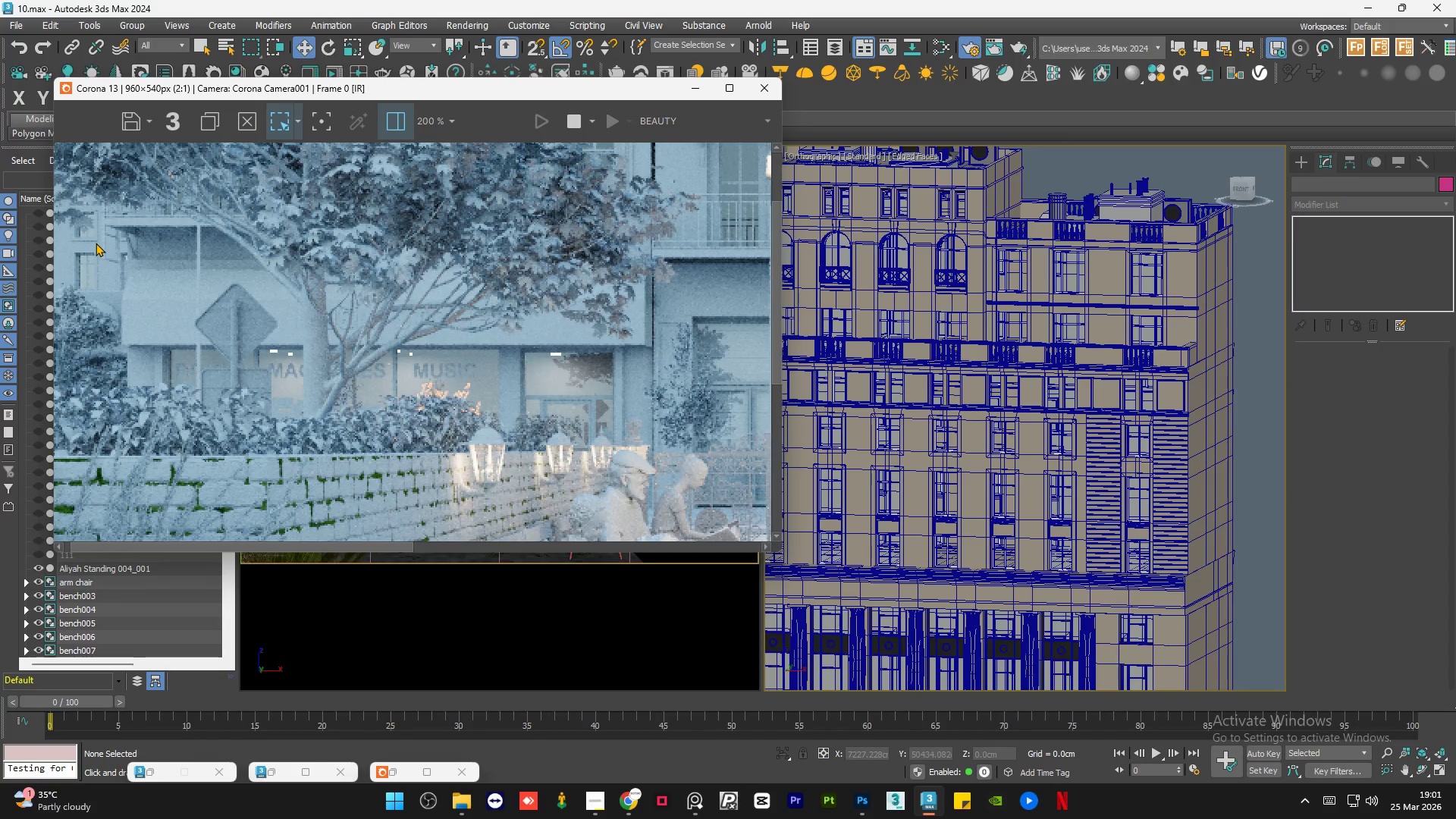 
scroll: coordinate [1087, 430], scroll_direction: down, amount: 5.0
 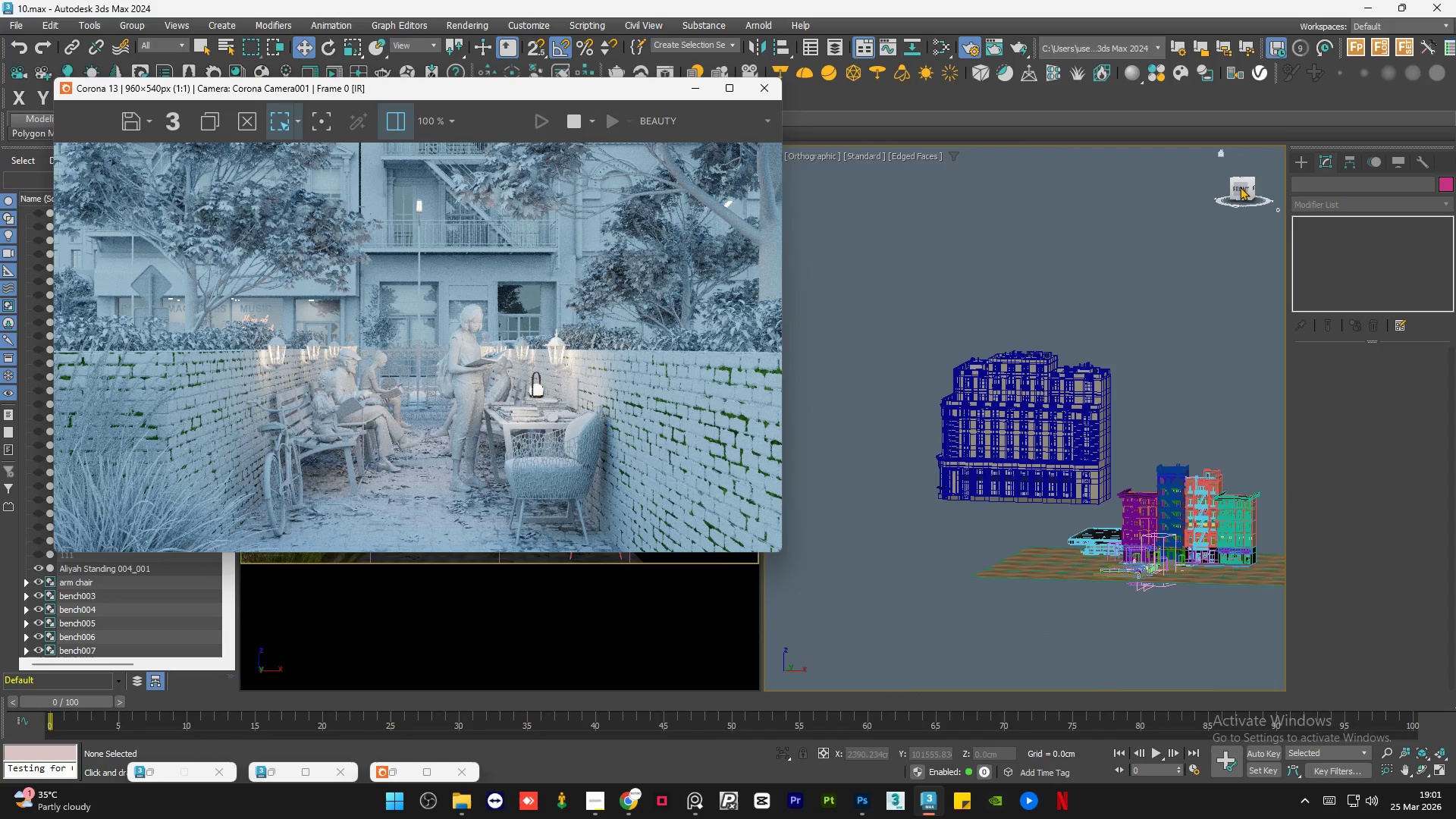 
left_click([1240, 187])
 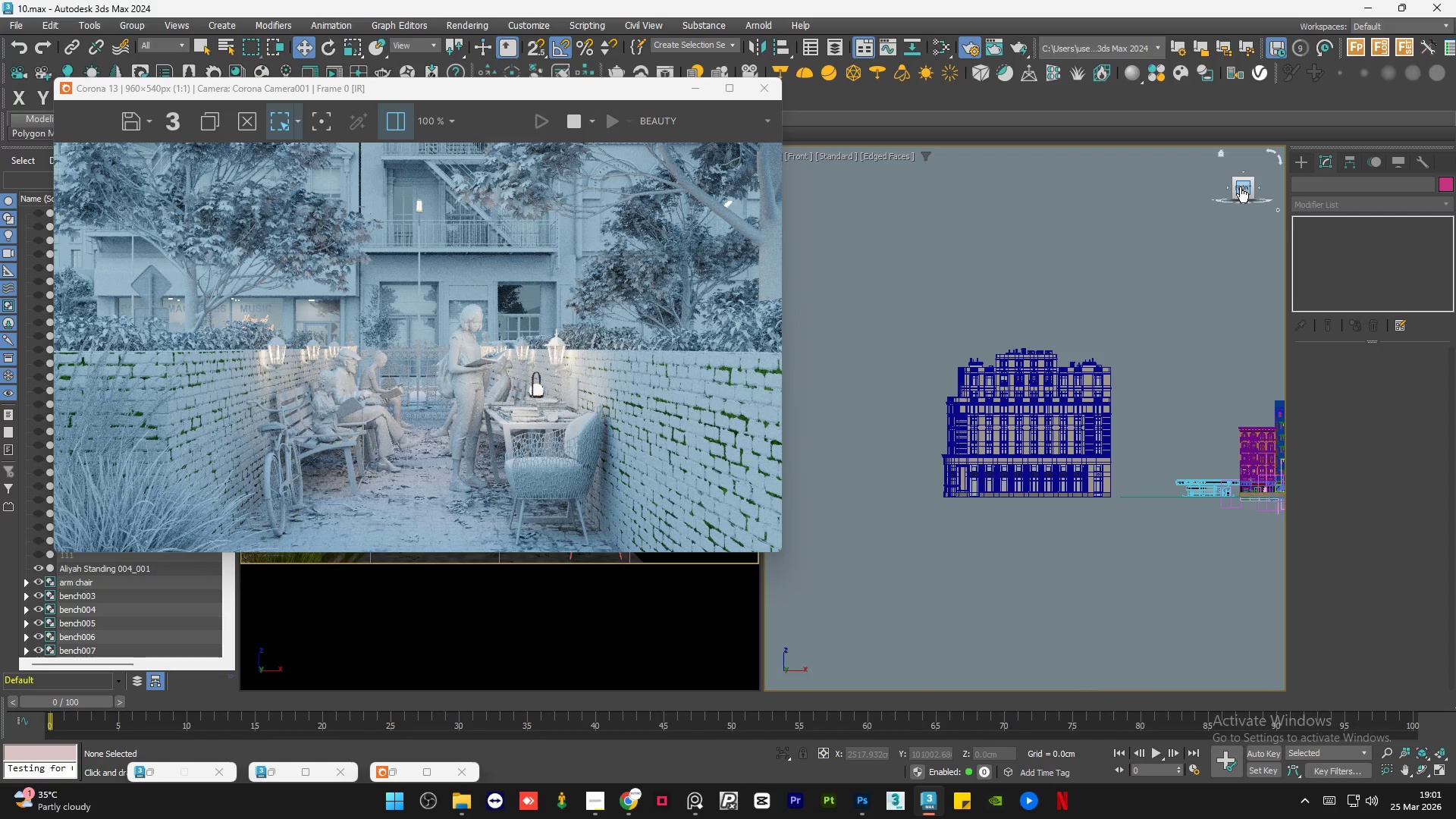 
scroll: coordinate [1003, 420], scroll_direction: down, amount: 2.0
 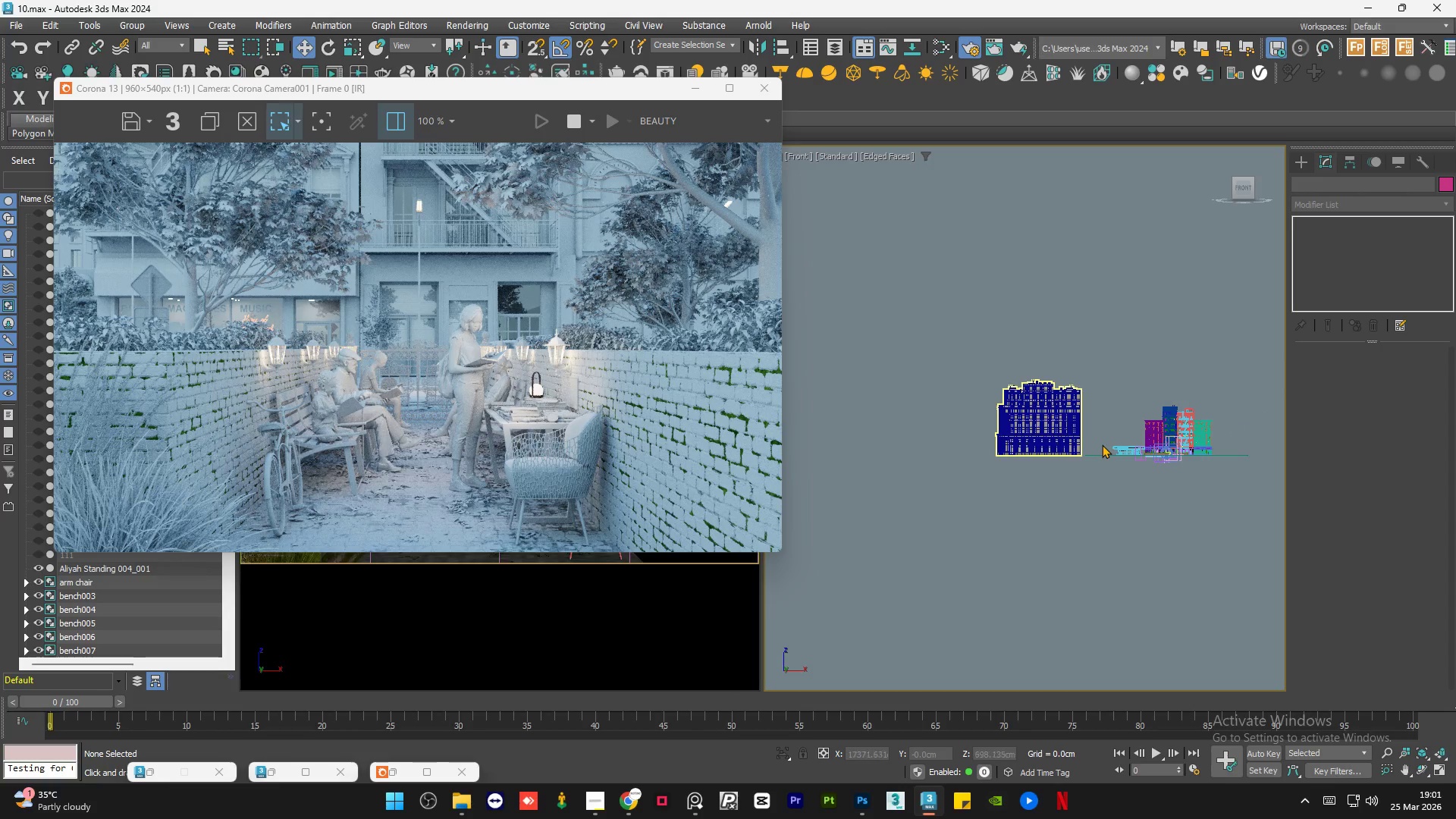 
hold_key(key=AltLeft, duration=1.11)
 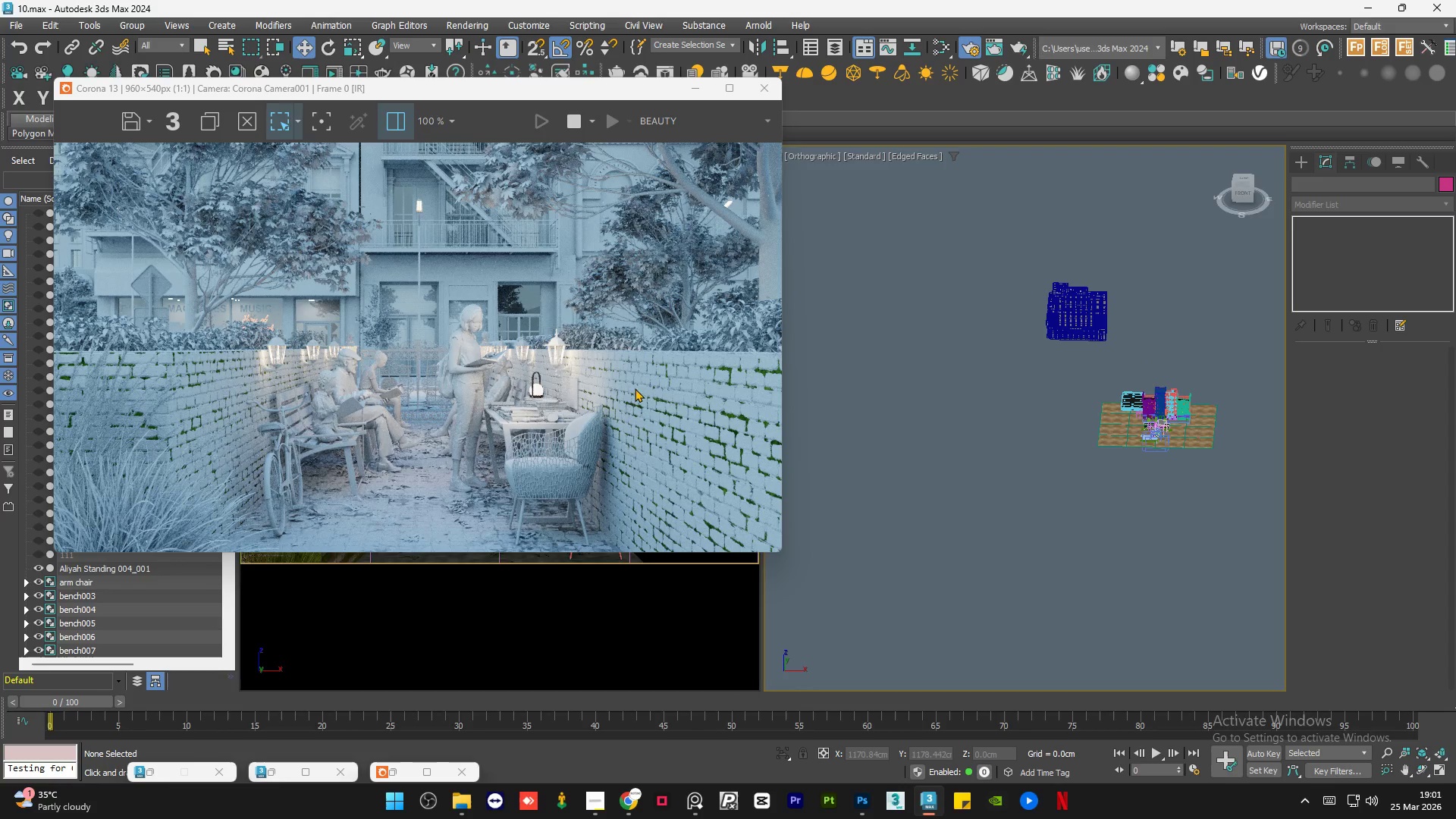 
hold_key(key=AltLeft, duration=27.73)
scroll: coordinate [1119, 518], scroll_direction: down, amount: 1.0
 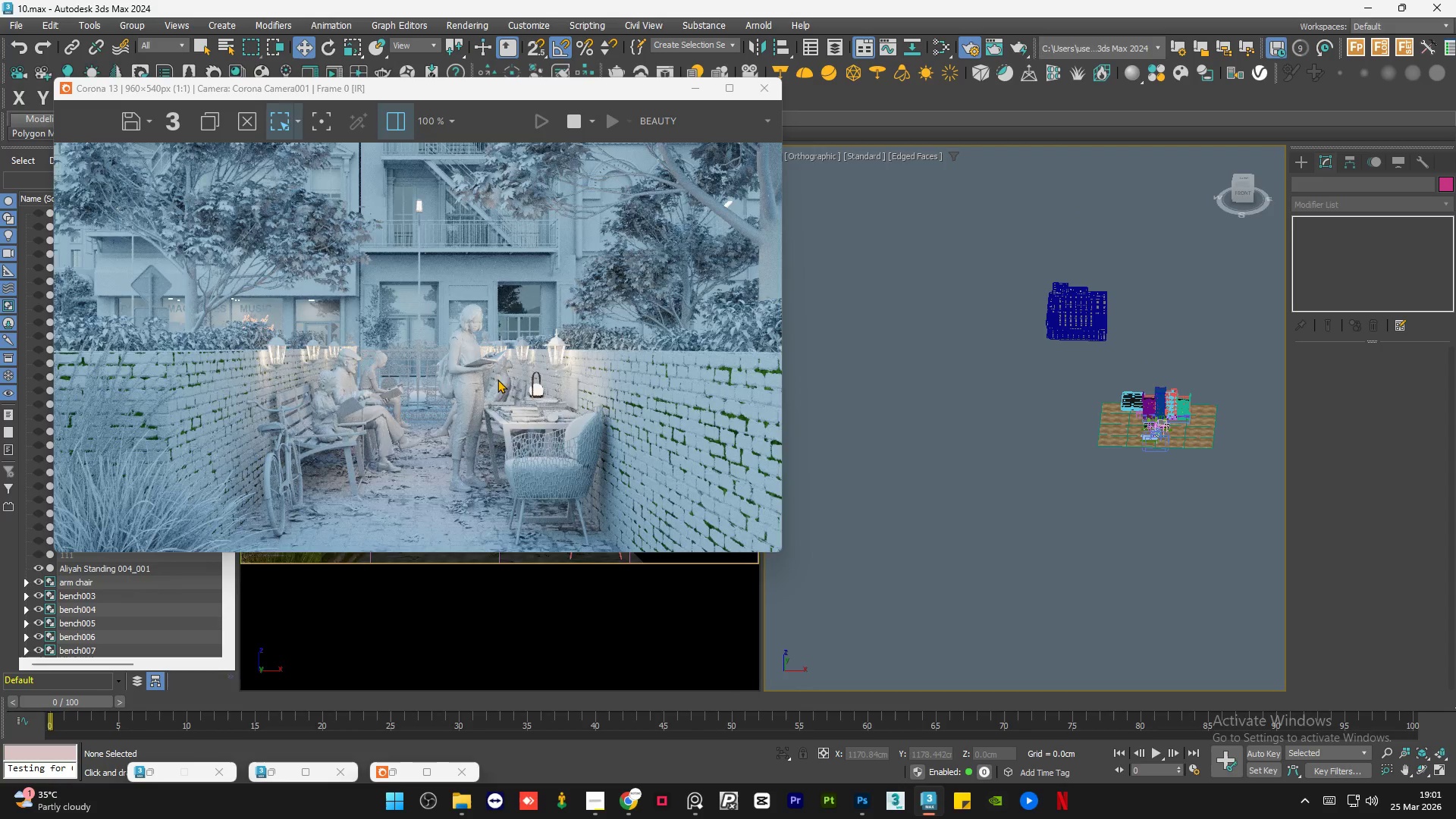 
scroll: coordinate [520, 435], scroll_direction: up, amount: 1.0
 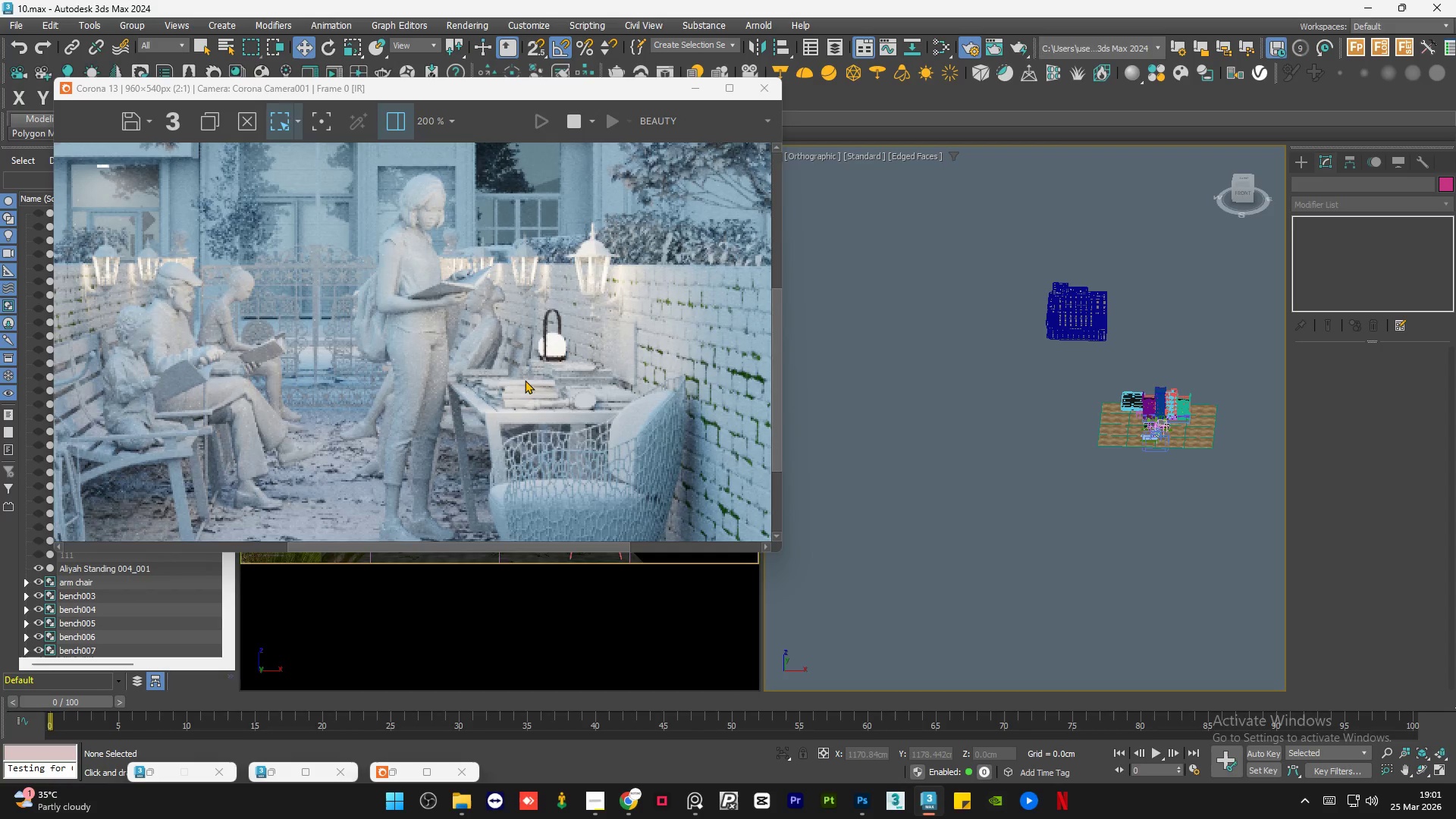 
scroll: coordinate [469, 347], scroll_direction: down, amount: 1.0
 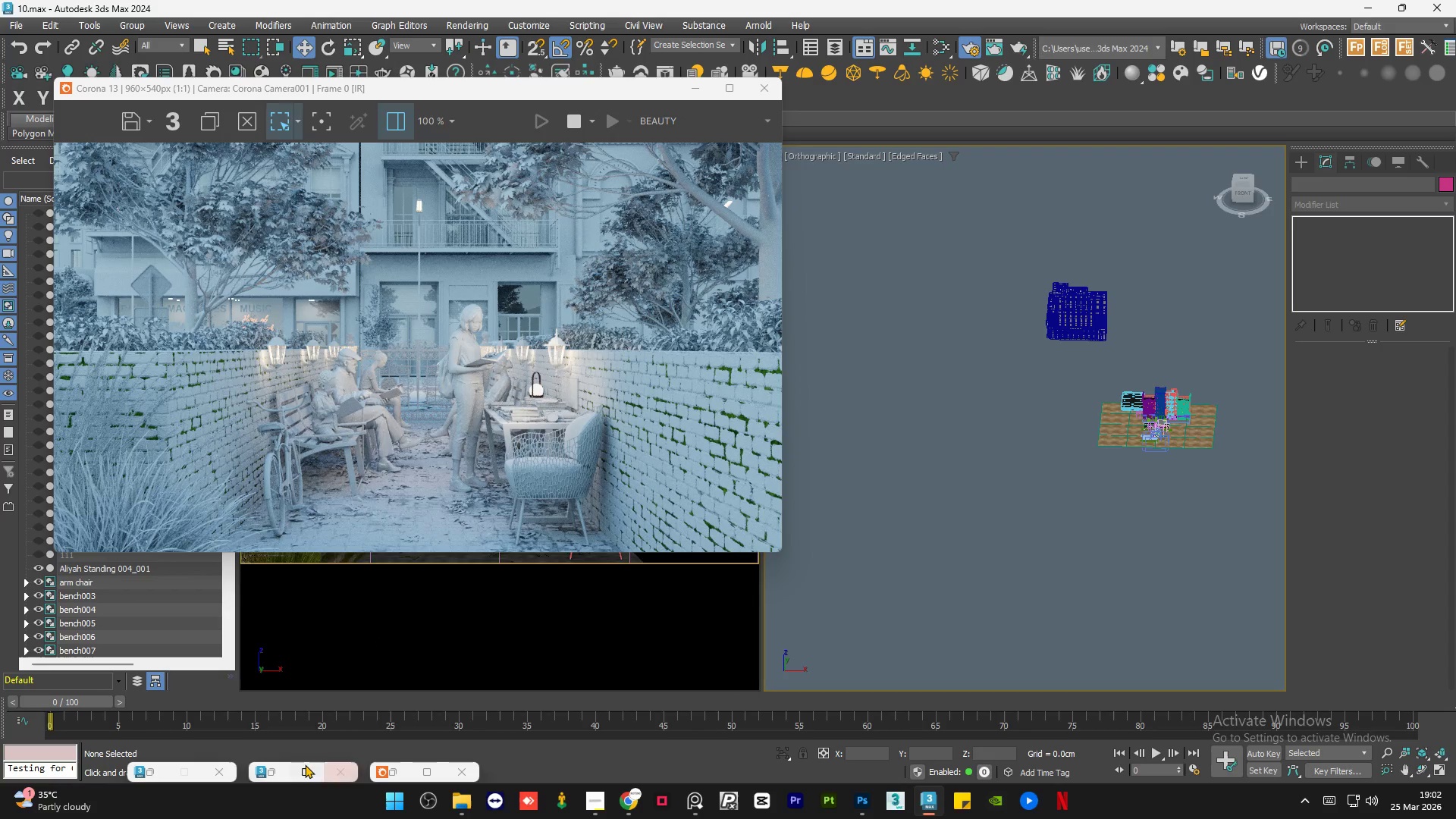 
left_click([280, 772])
 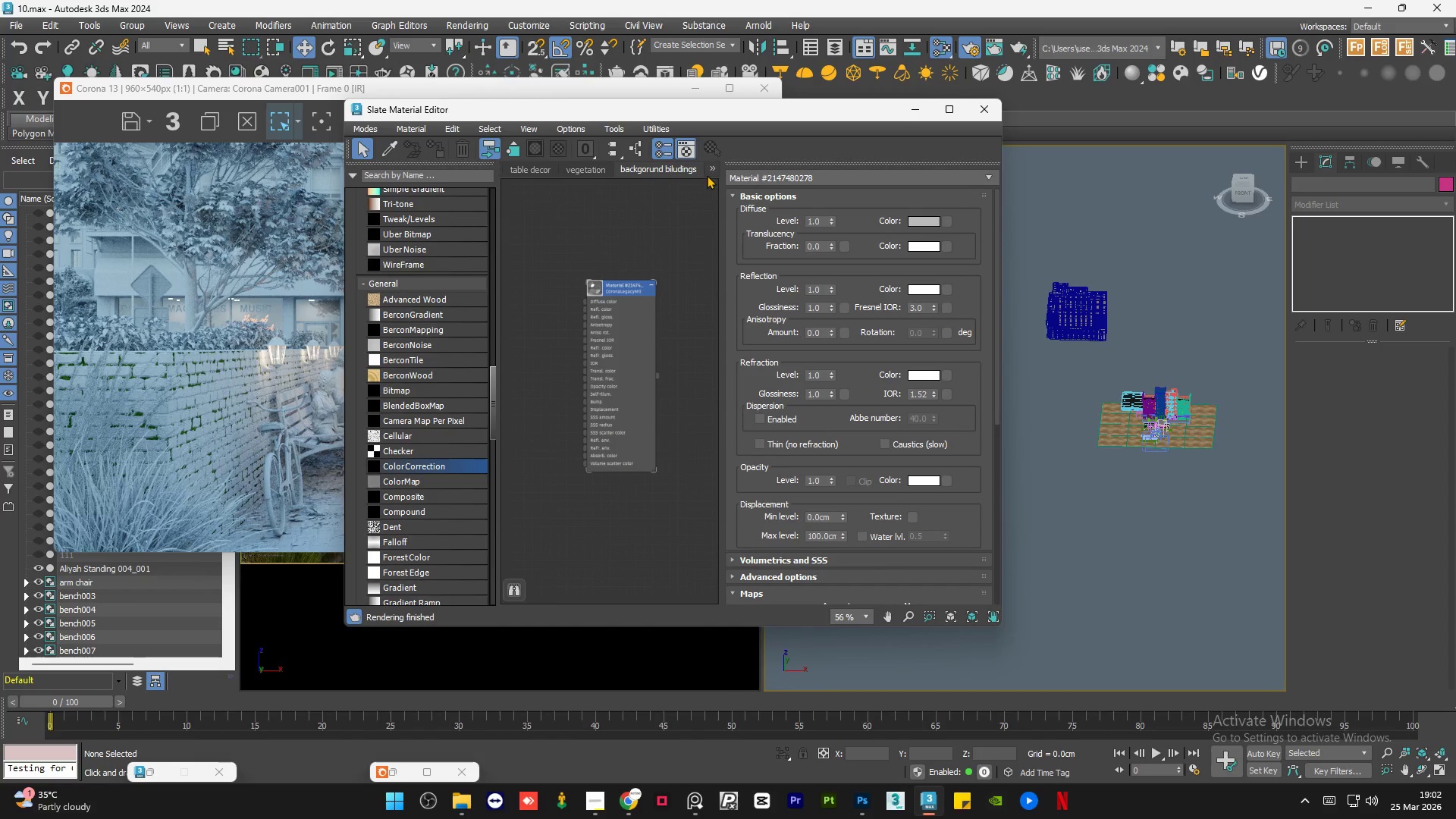 
left_click([708, 171])
 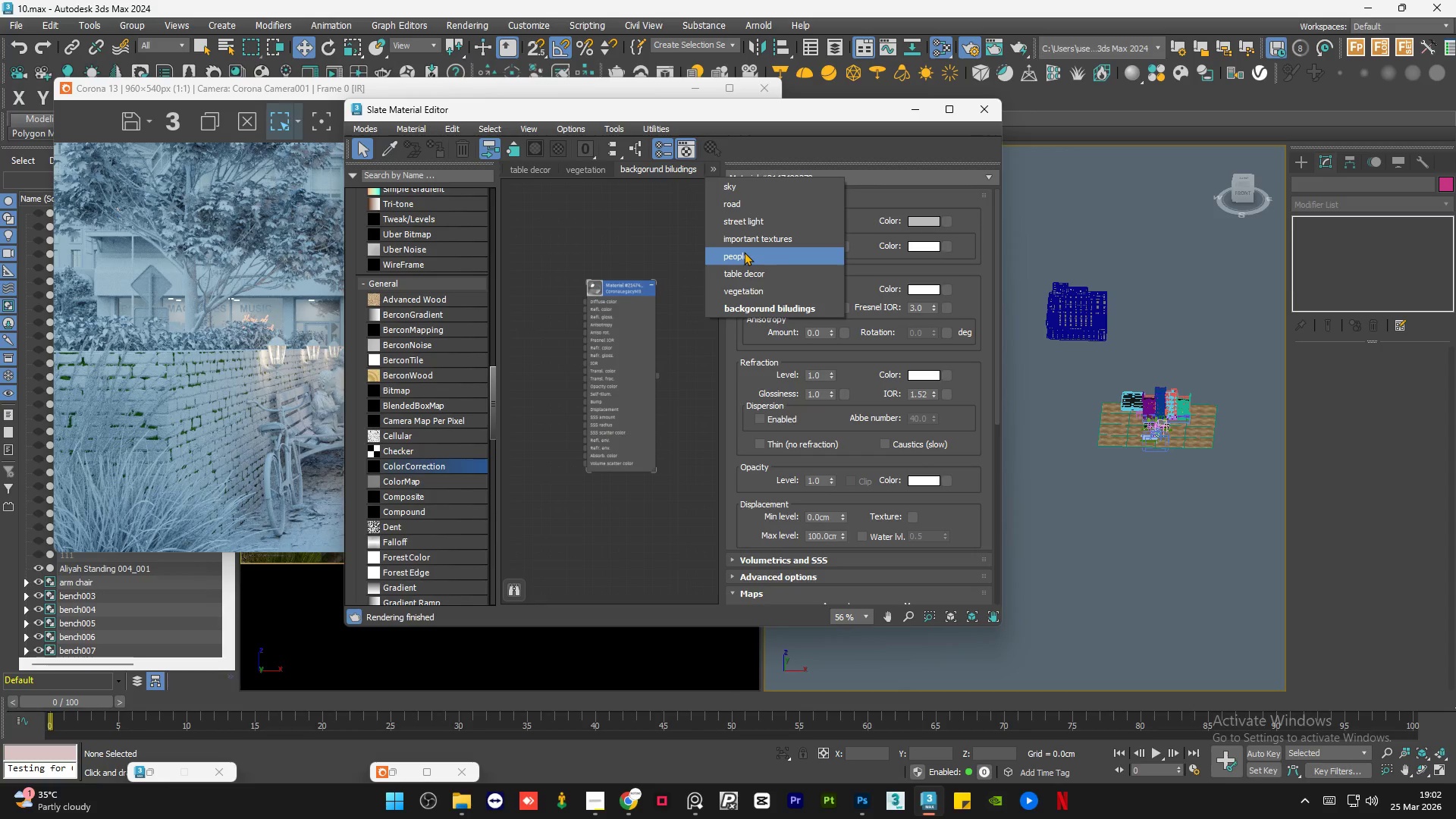 
double_click([648, 249])
 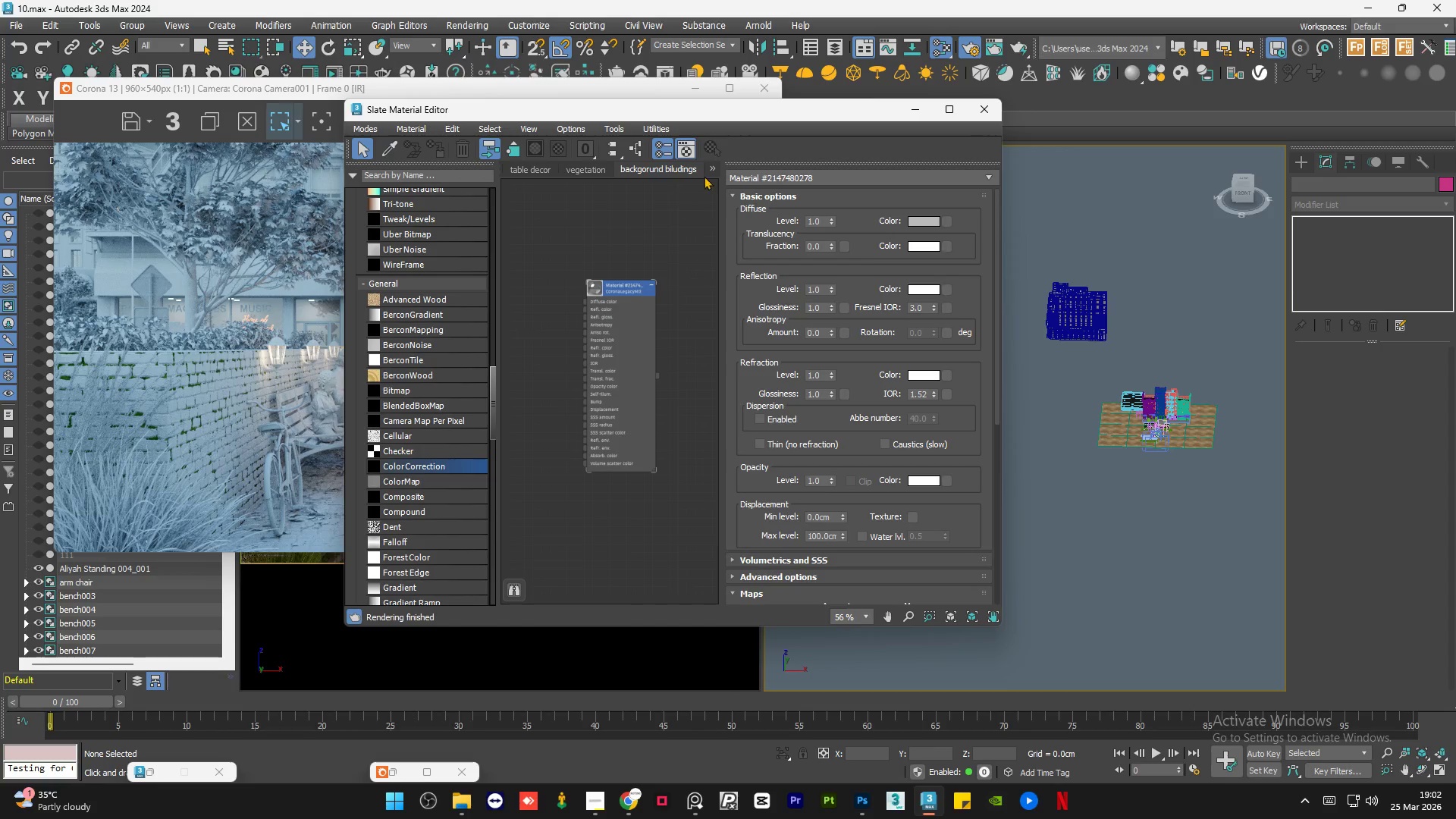 
left_click([710, 168])
 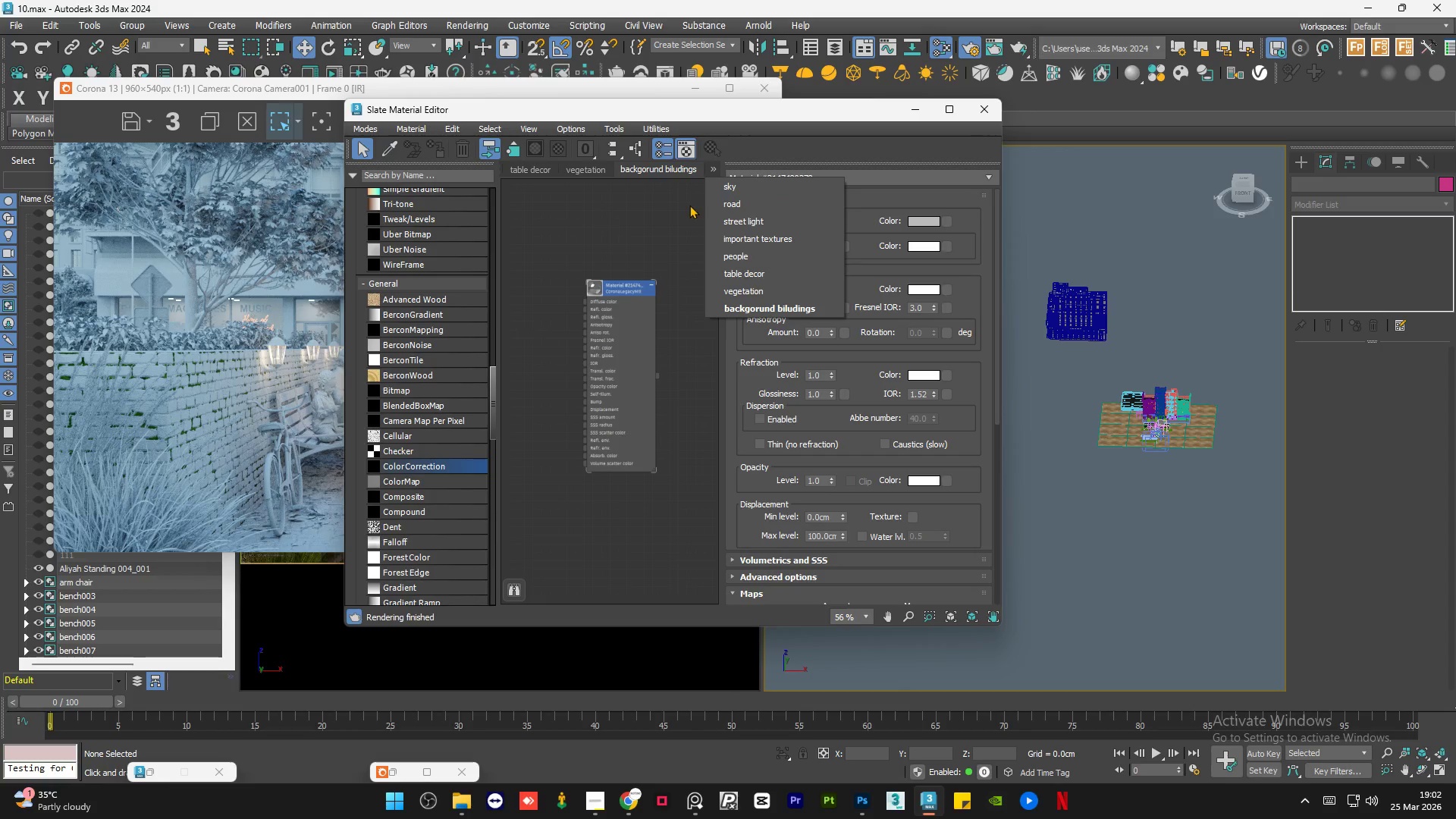 
left_click([633, 224])
 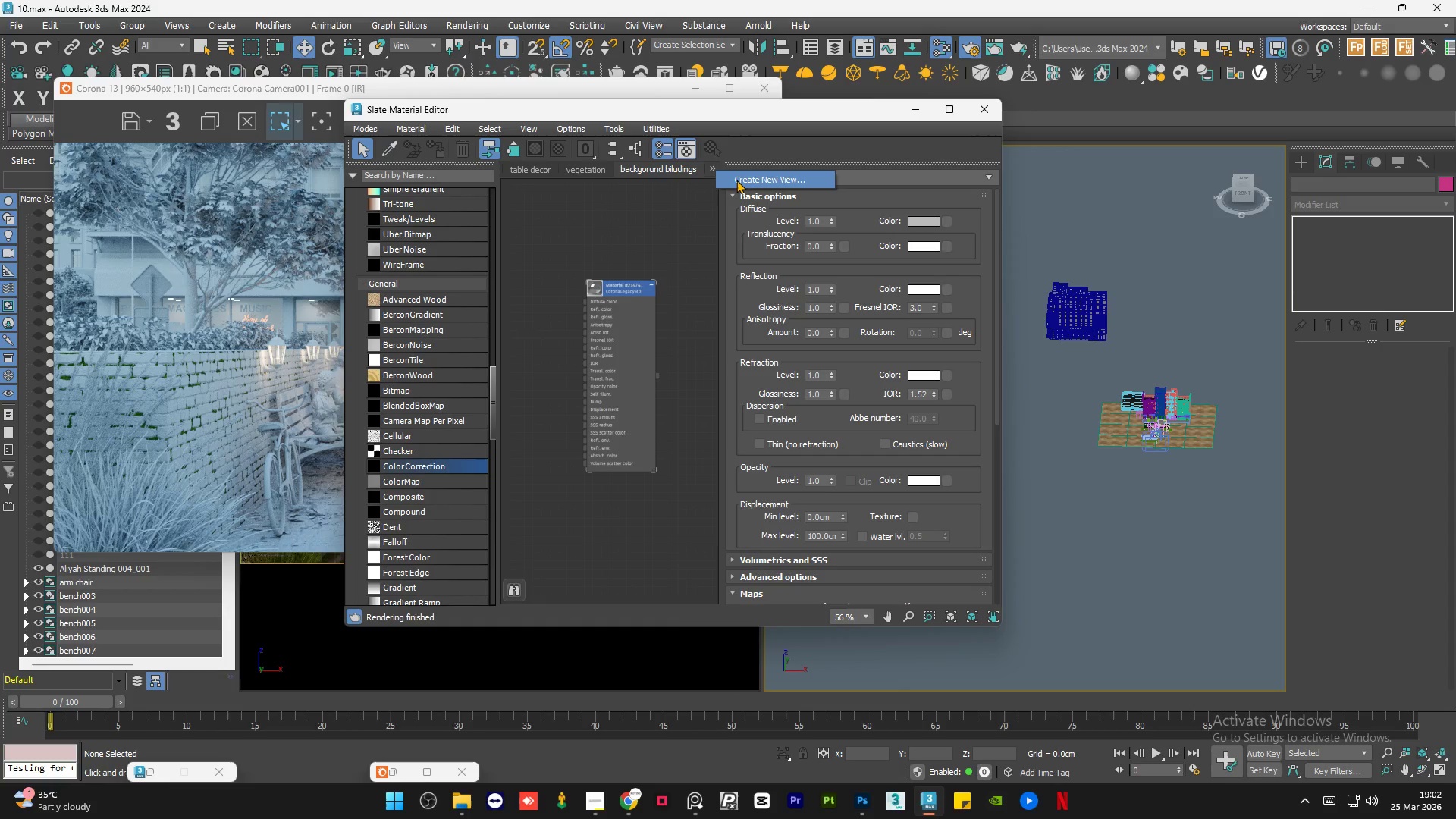 
left_click([744, 177])
 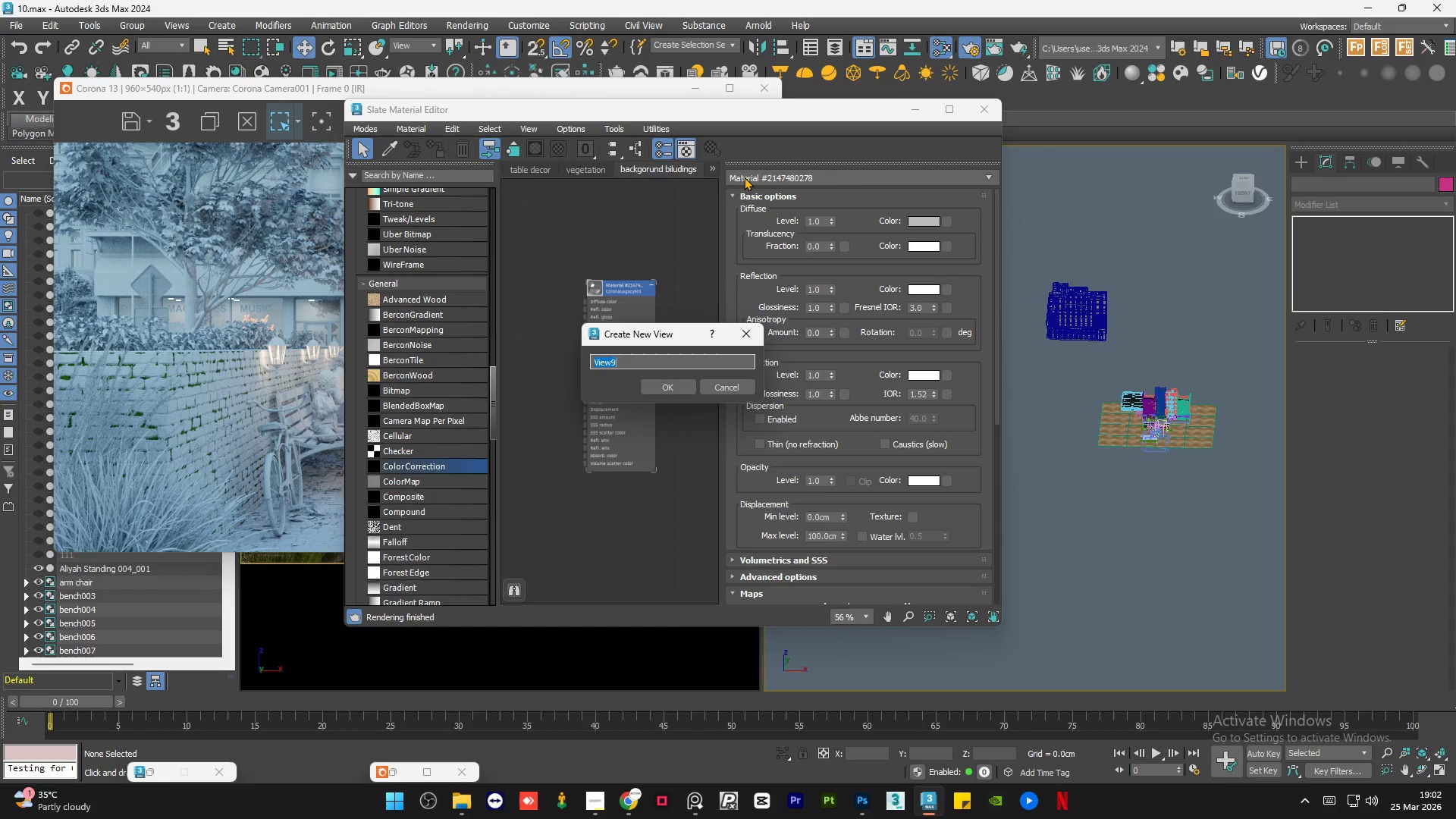 
type(chairs)
 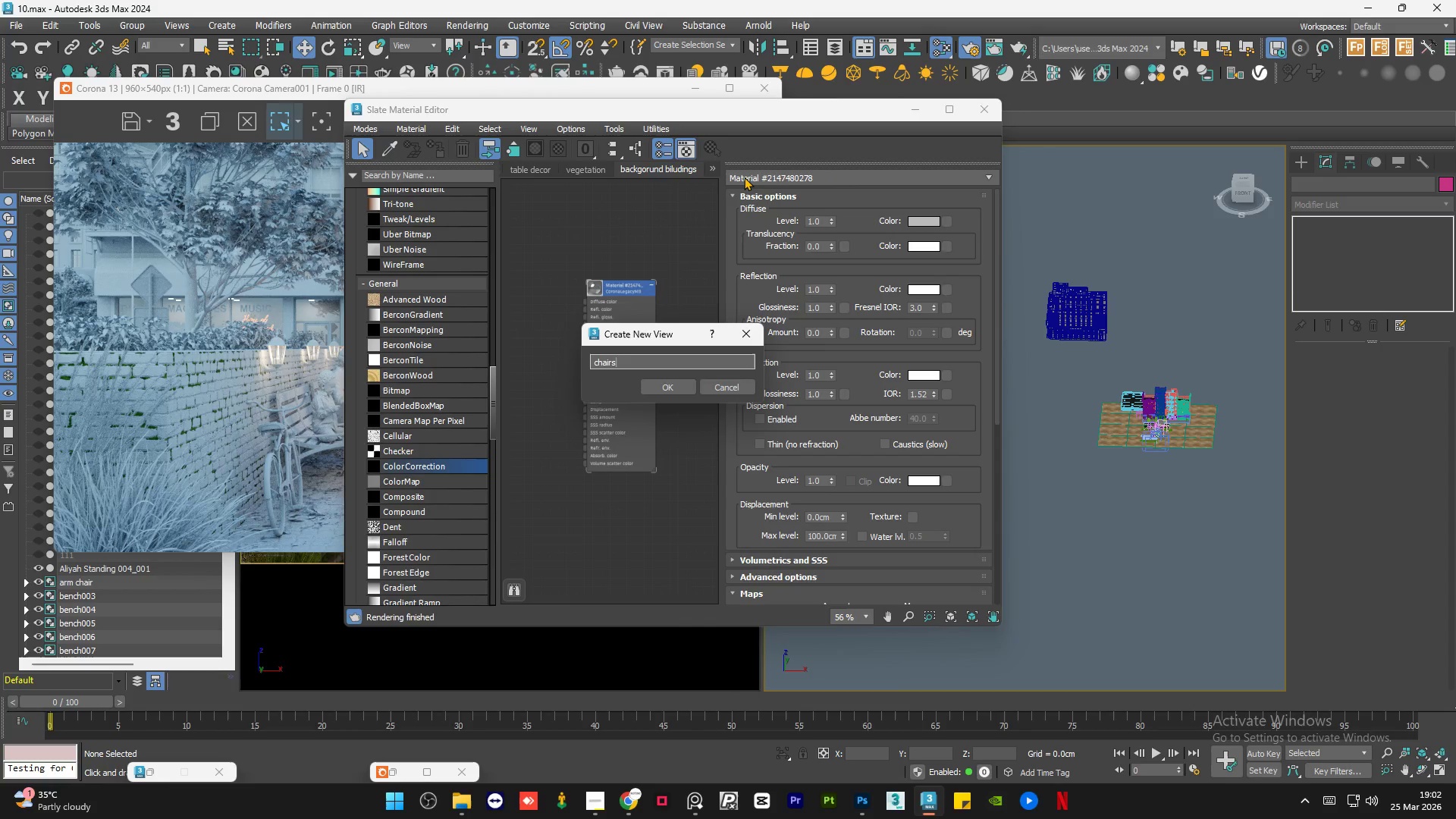 
key(Enter)
 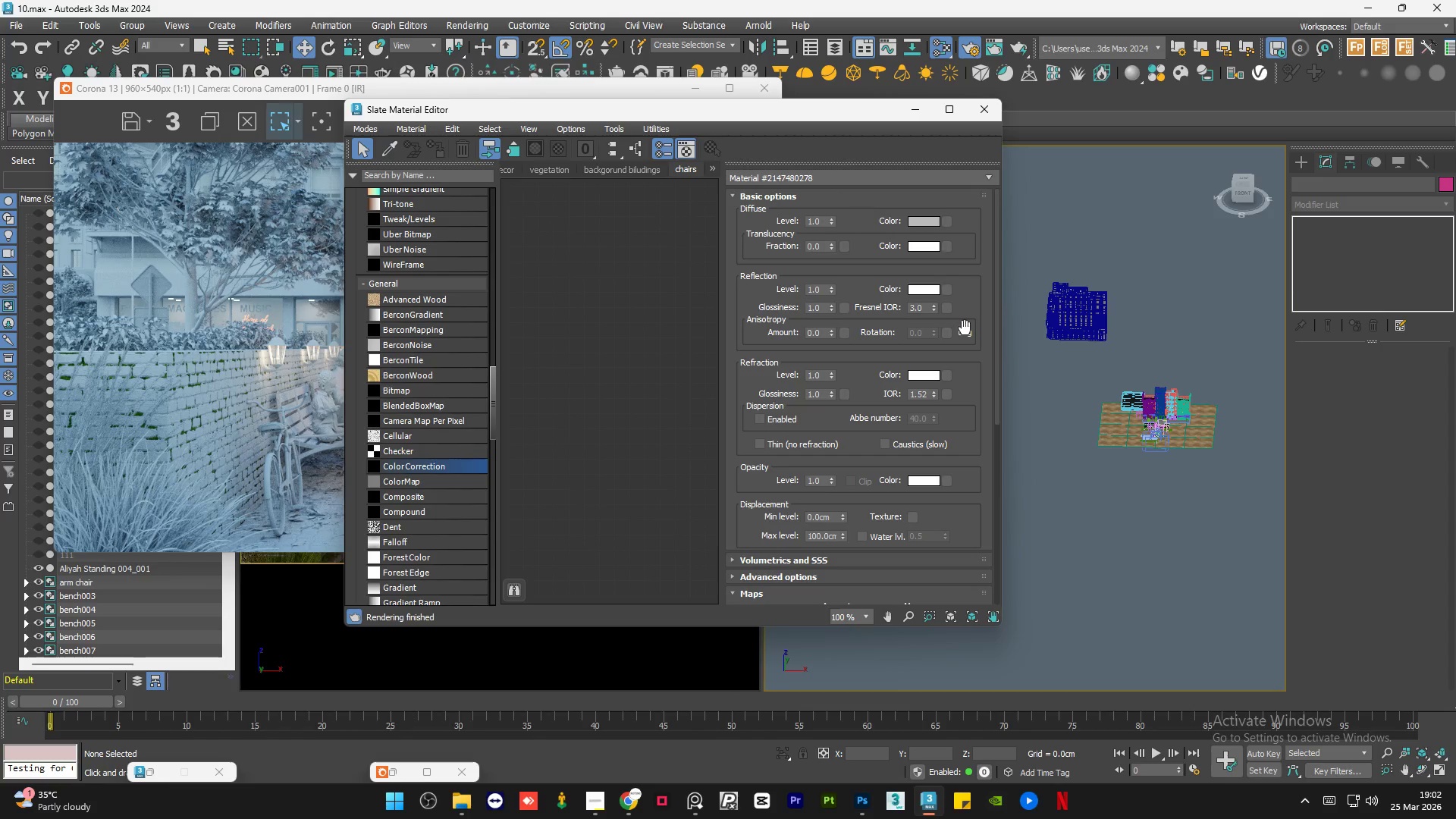 
hold_key(key=AltLeft, duration=0.98)
 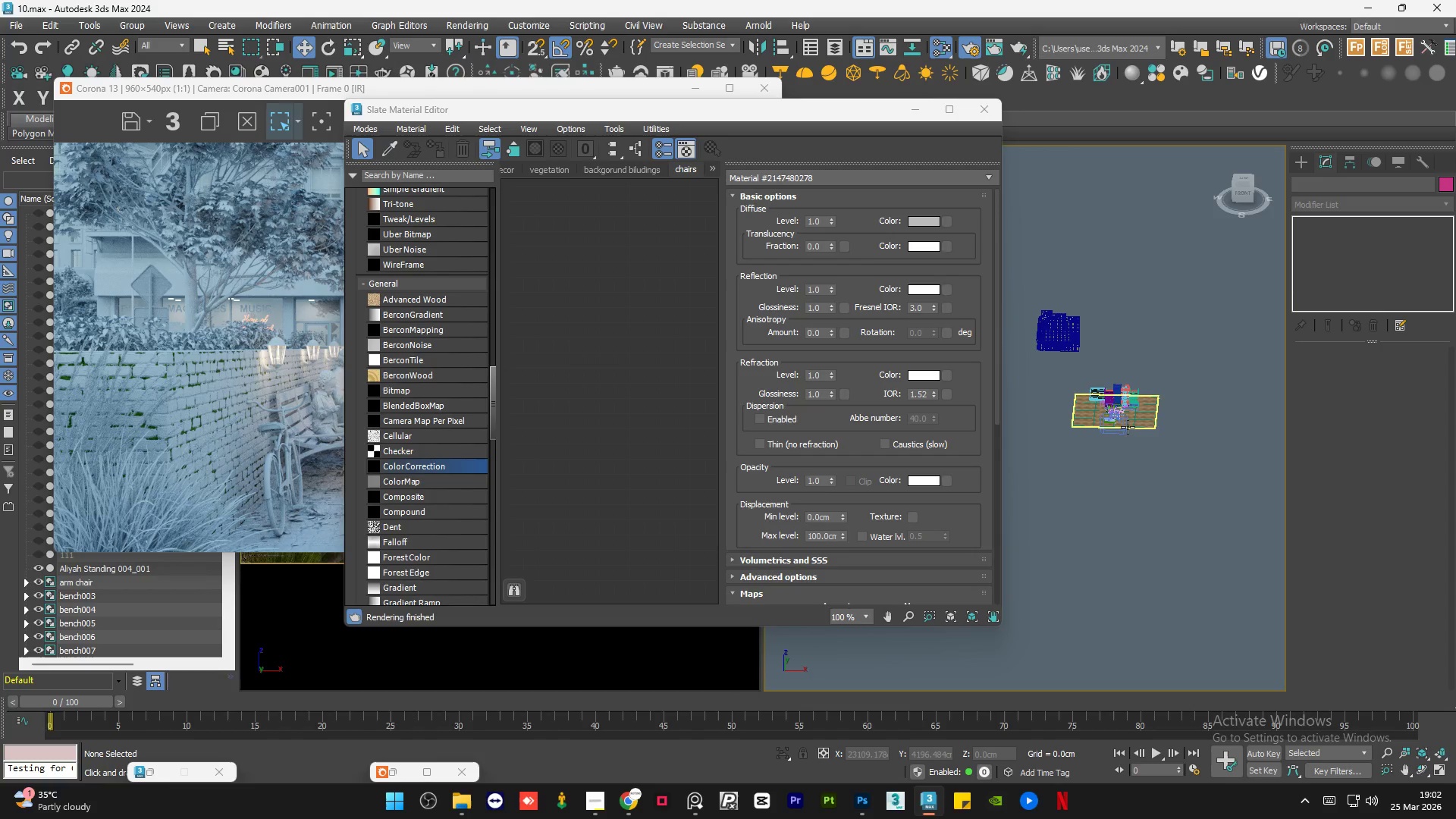 
scroll: coordinate [1013, 377], scroll_direction: down, amount: 1.0
 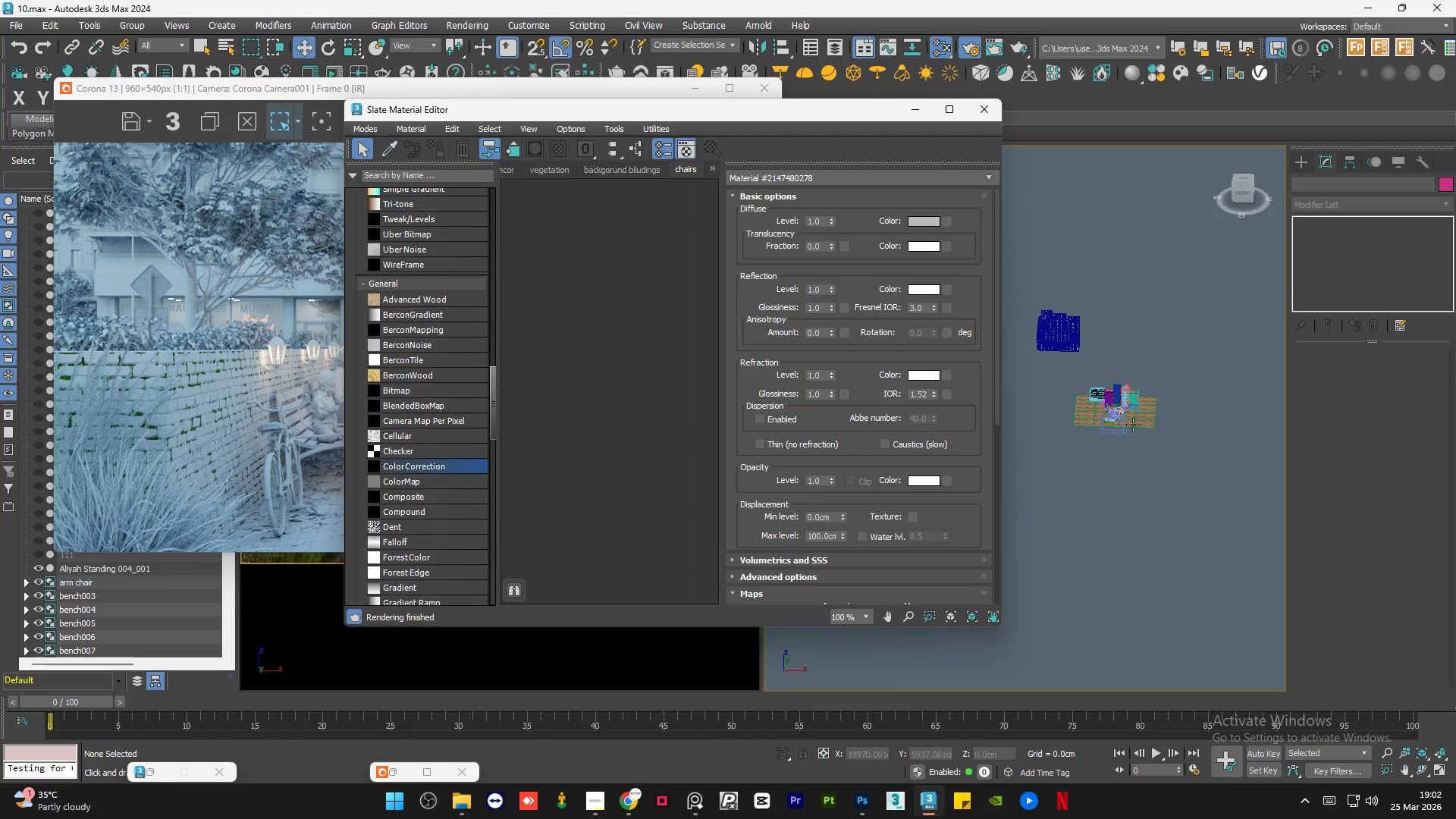 
scroll: coordinate [1121, 460], scroll_direction: up, amount: 21.0
 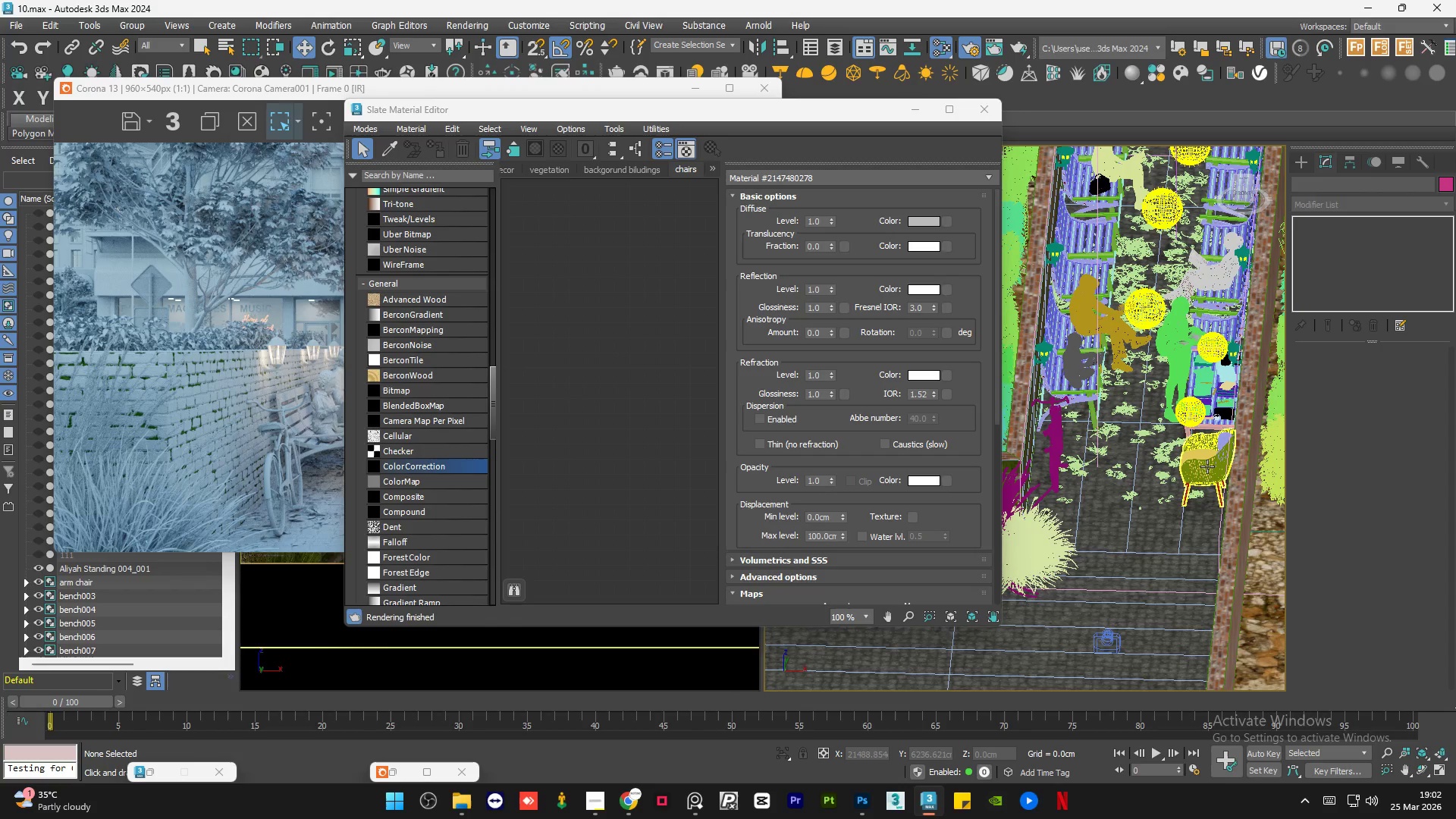 
key(F4)
 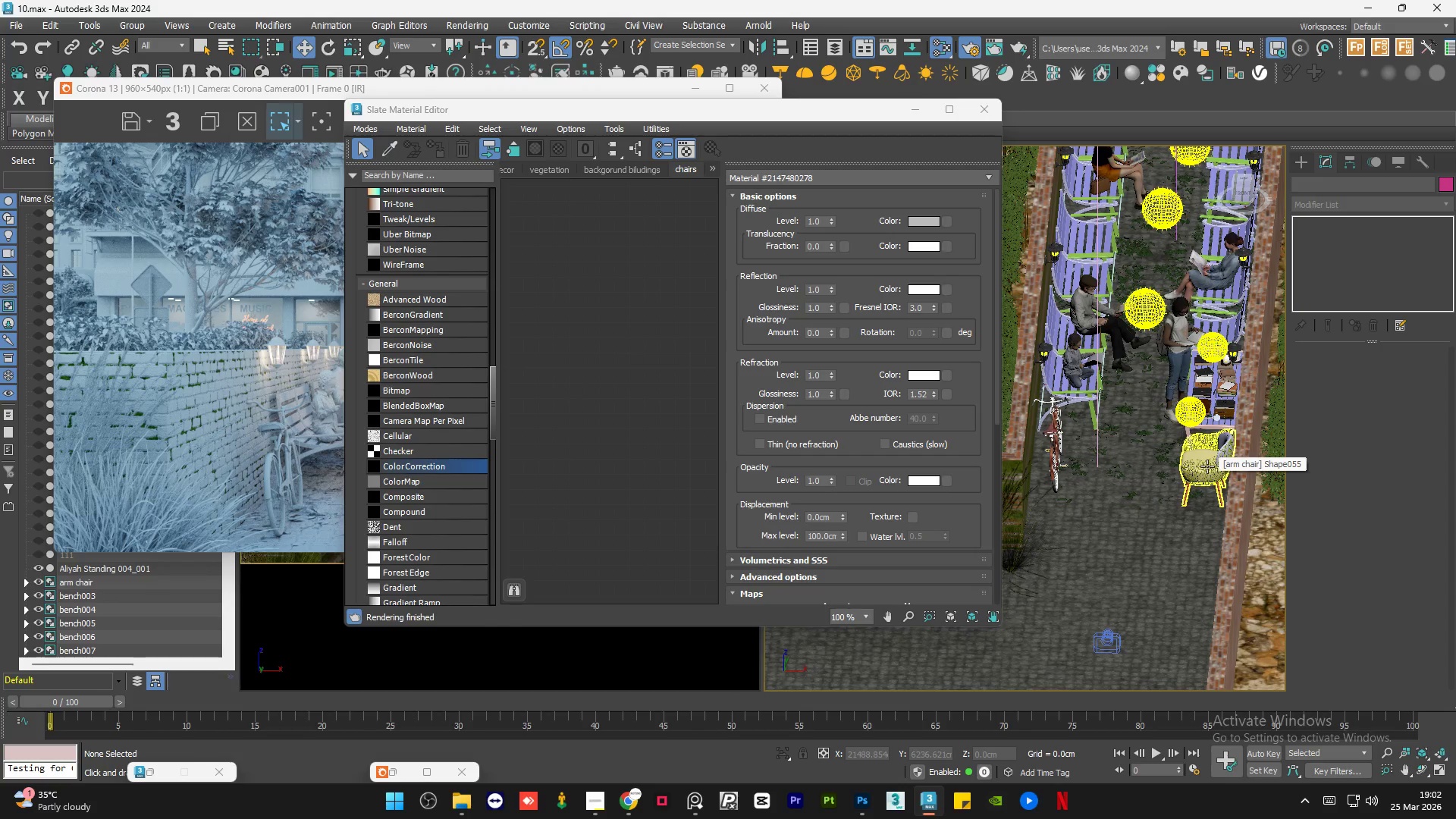 
hold_key(key=AltLeft, duration=1.05)
 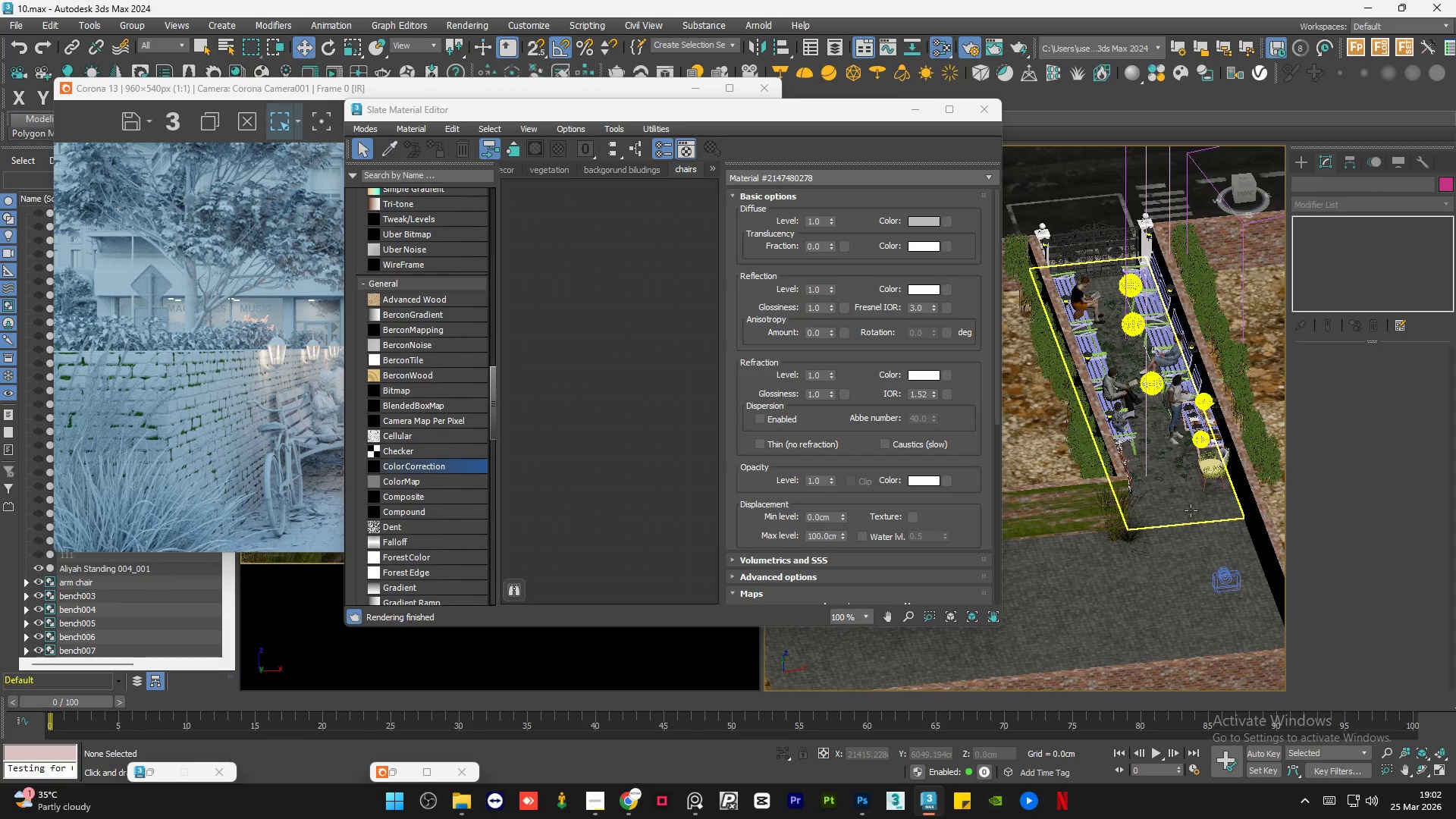 
scroll: coordinate [1204, 471], scroll_direction: down, amount: 2.0
 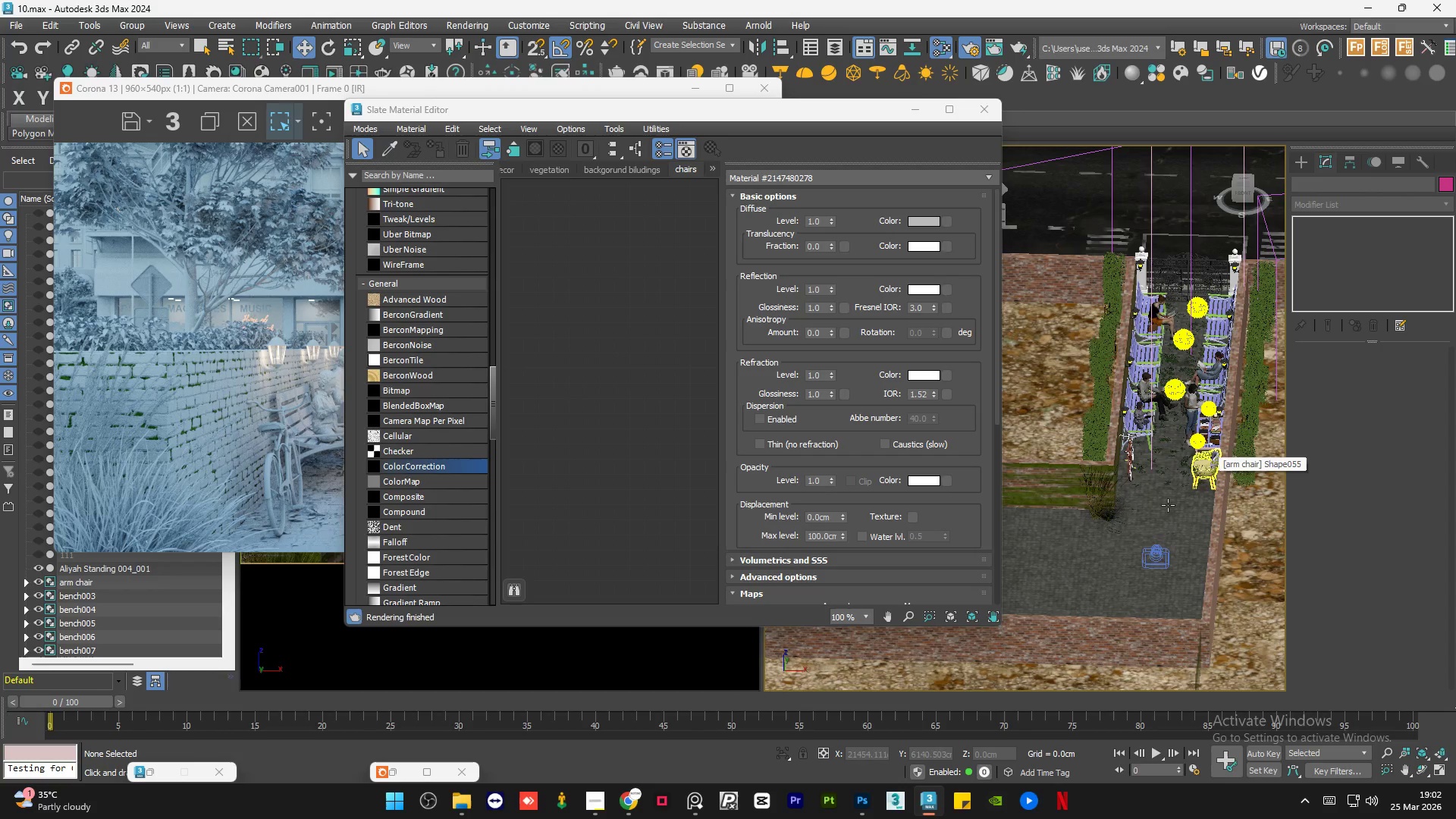 
scroll: coordinate [1175, 507], scroll_direction: up, amount: 1.0
 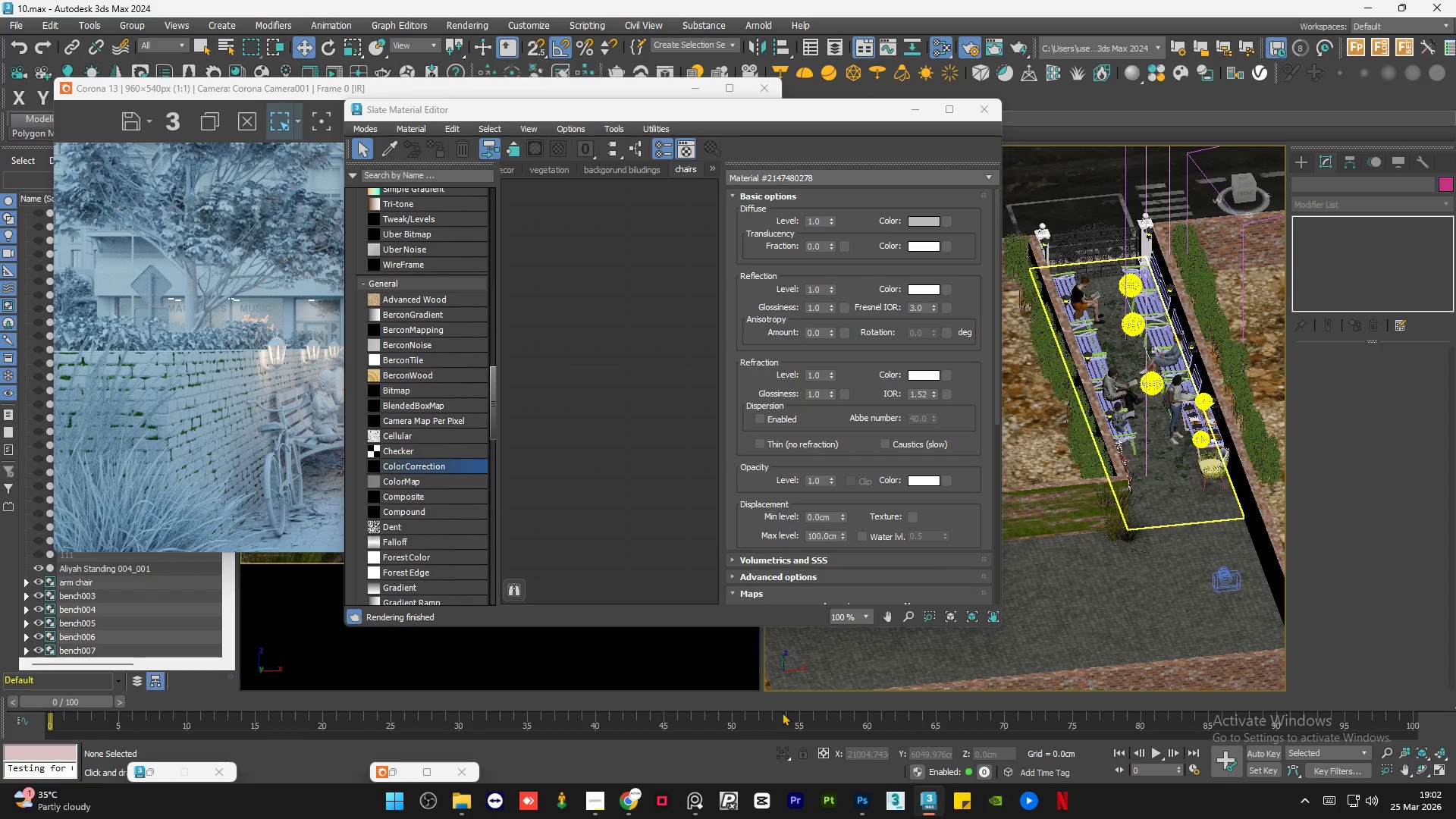 
left_click([600, 809])